 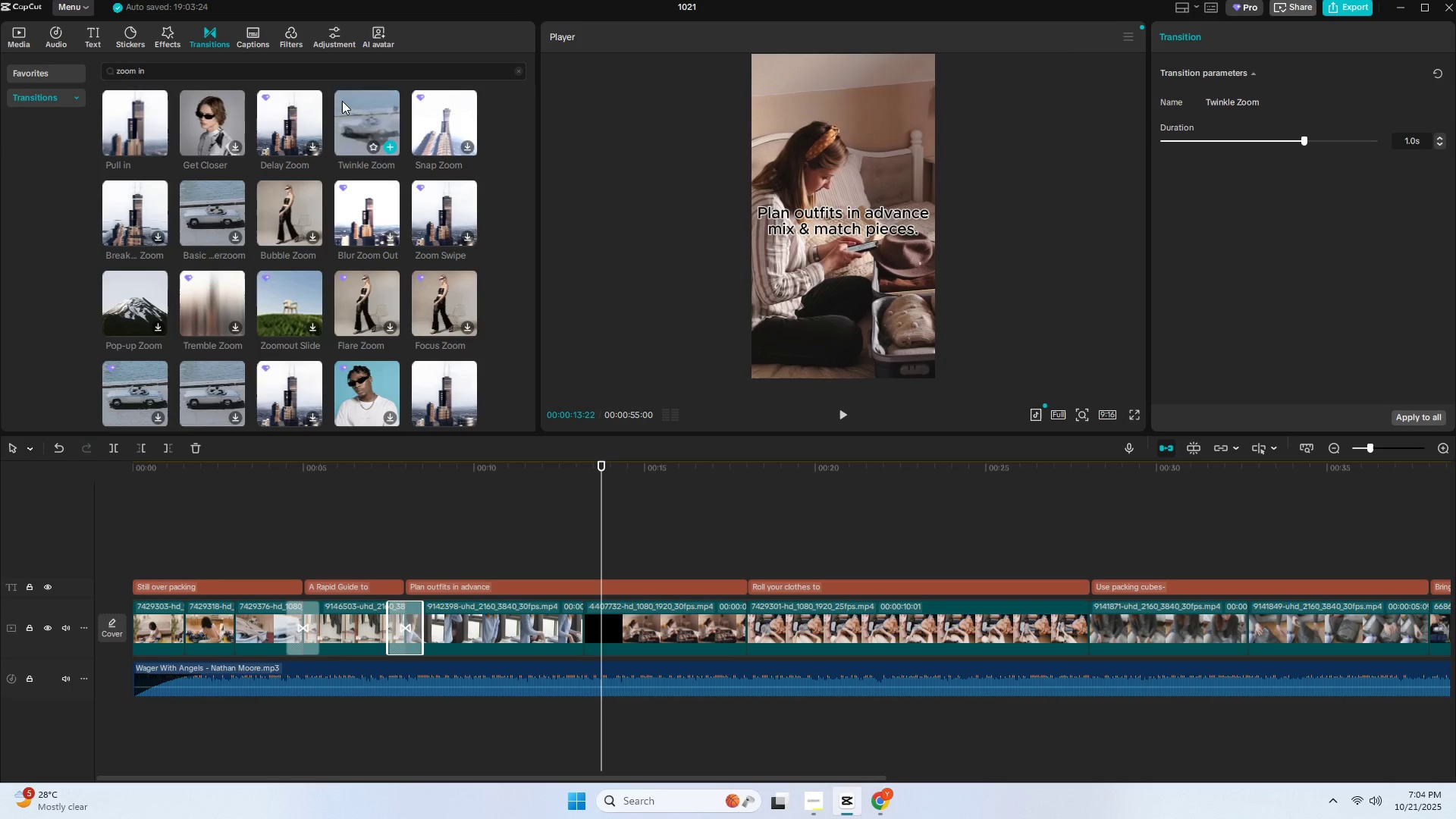 
key(Alt+Tab)
 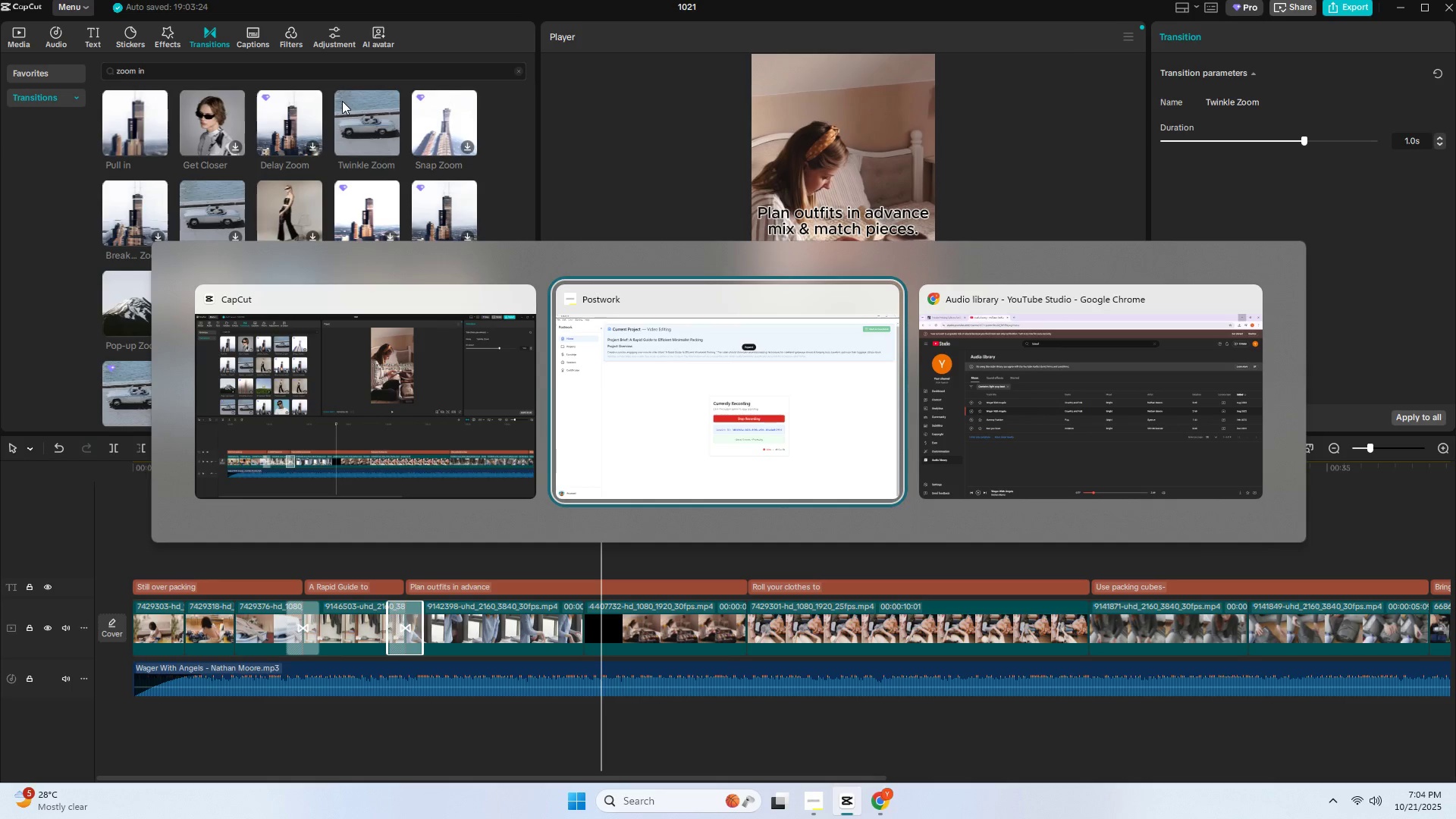 
key(Alt+Tab)
 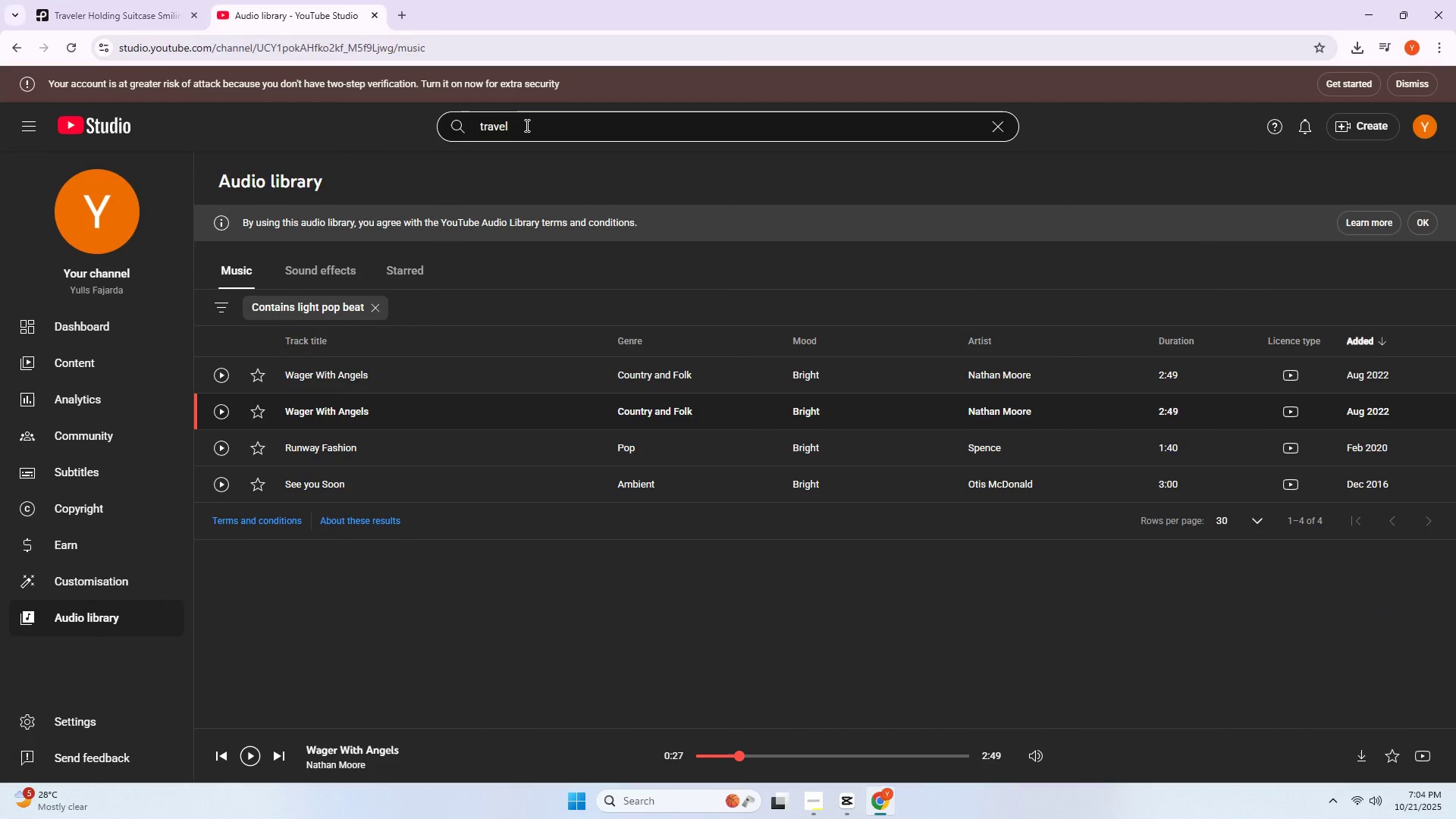 
left_click_drag(start_coordinate=[526, 126], to_coordinate=[372, 136])
 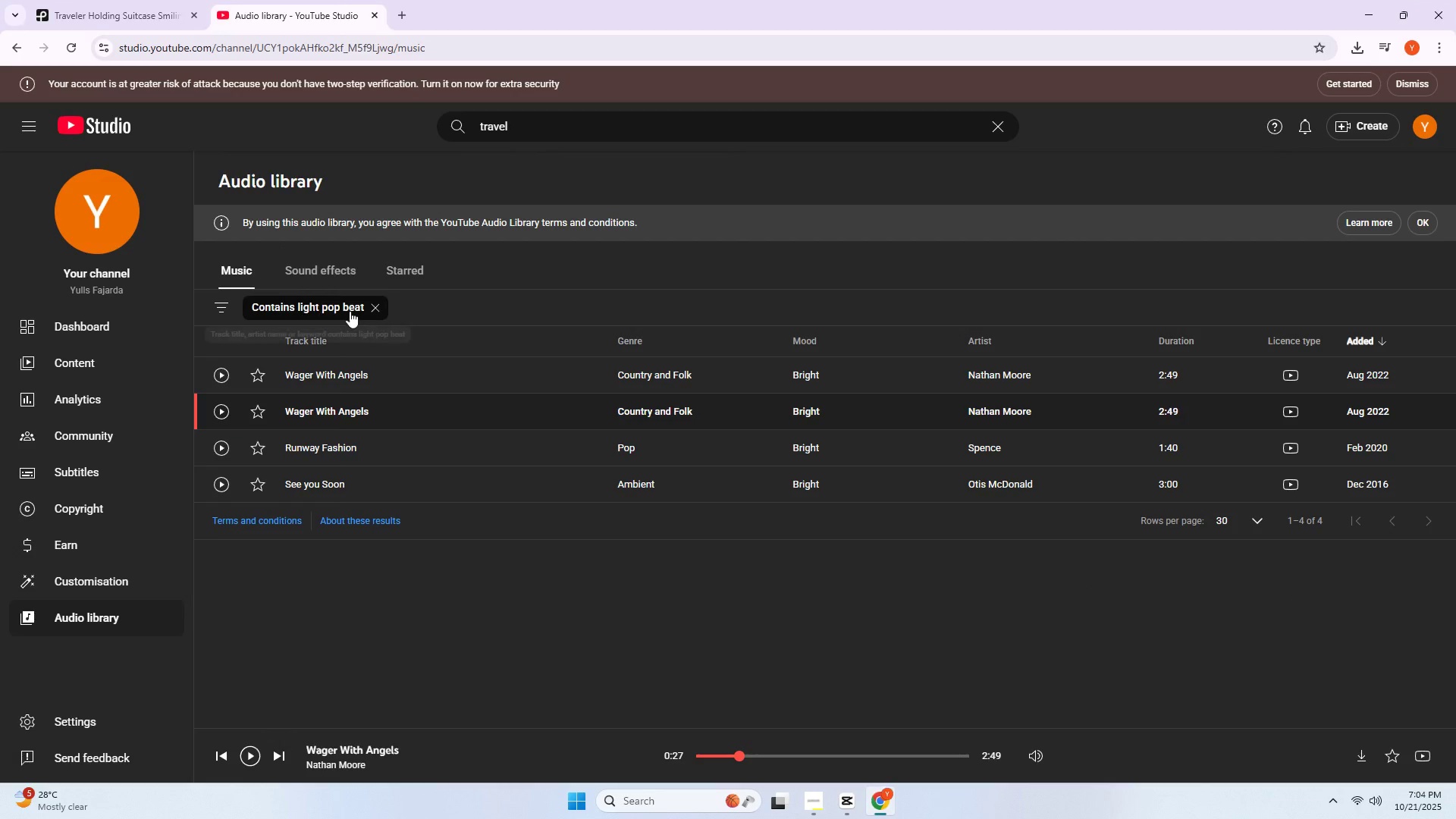 
left_click([374, 309])
 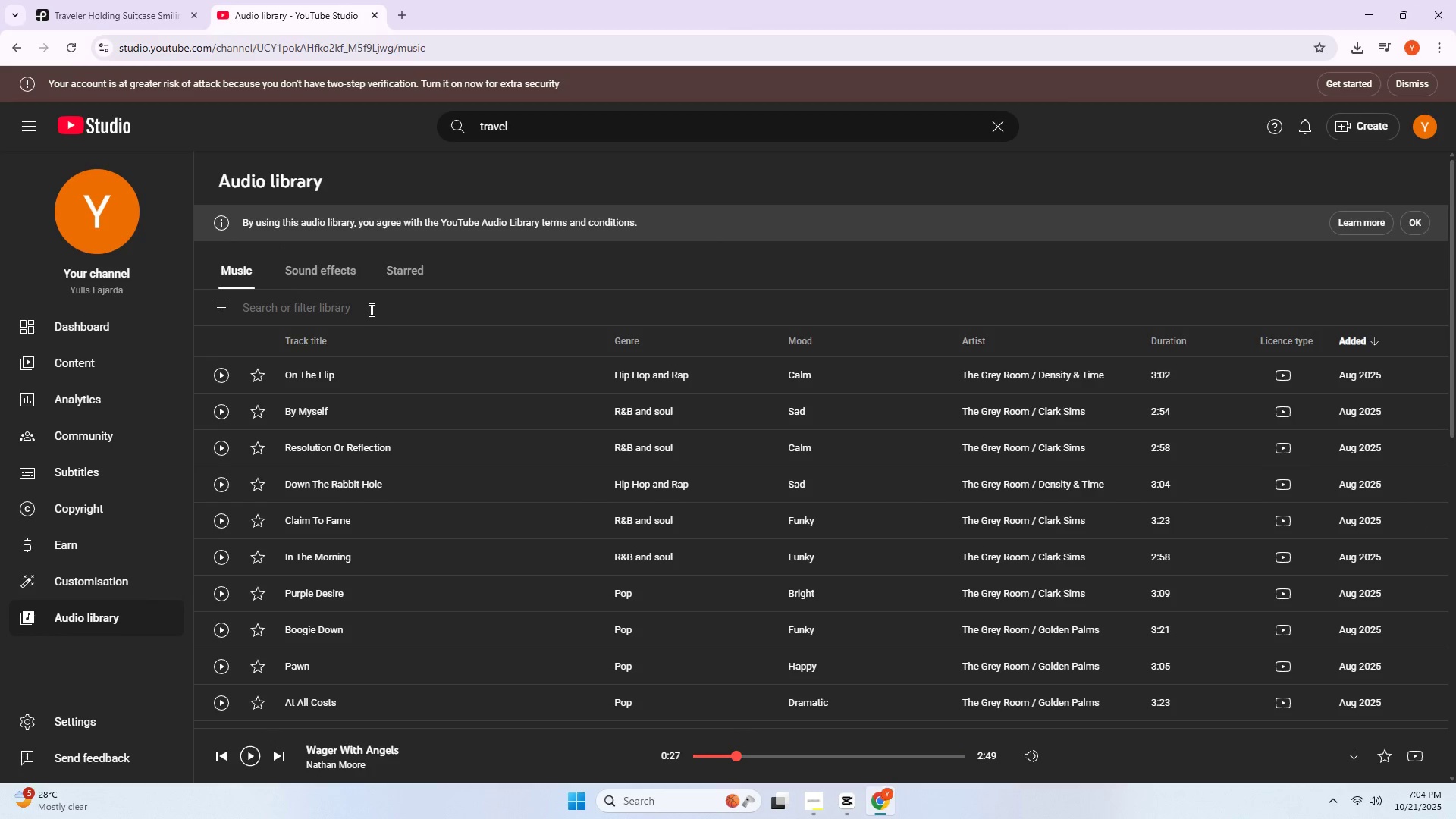 
left_click([357, 309])
 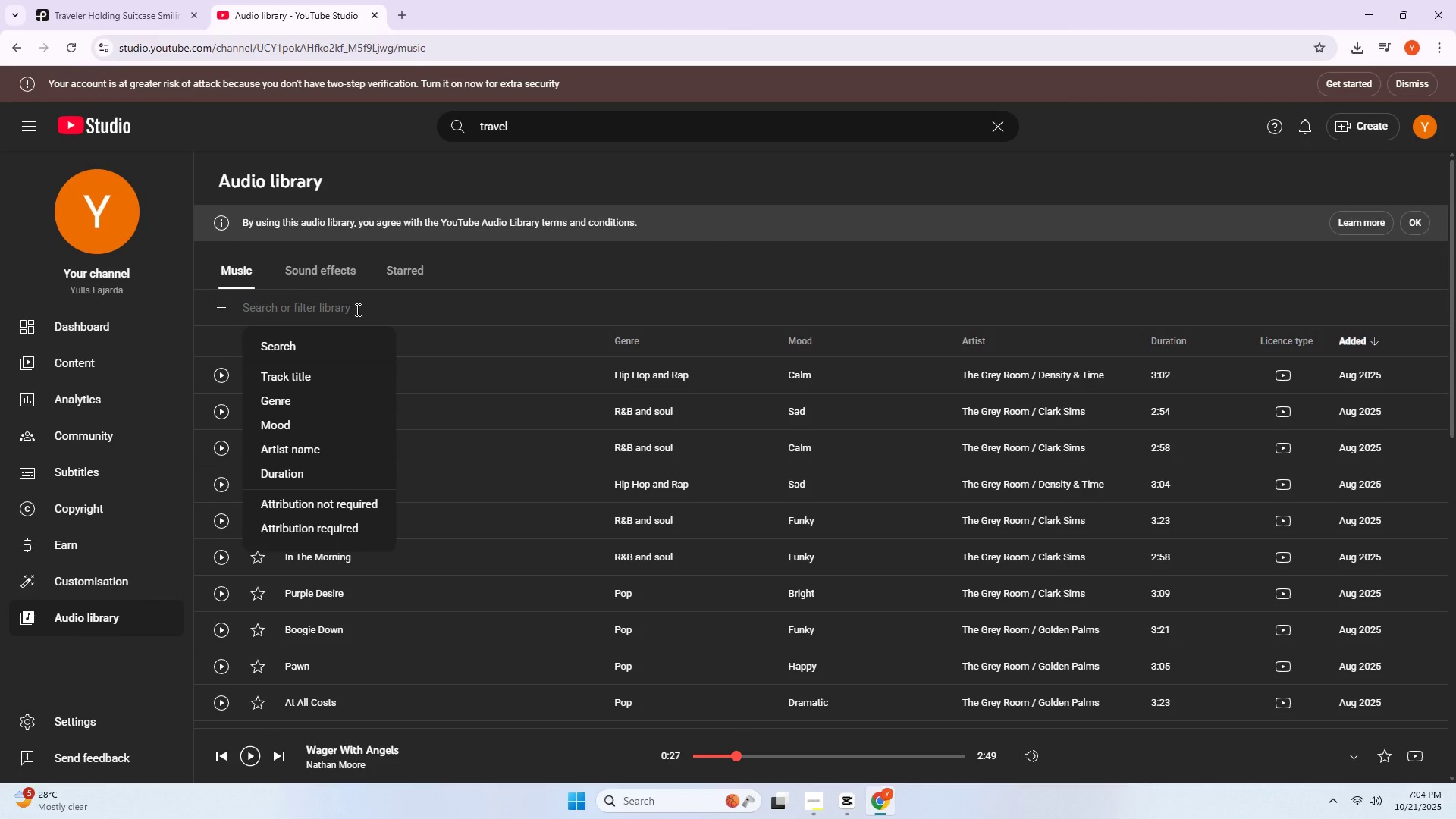 
type(gentle ding)
 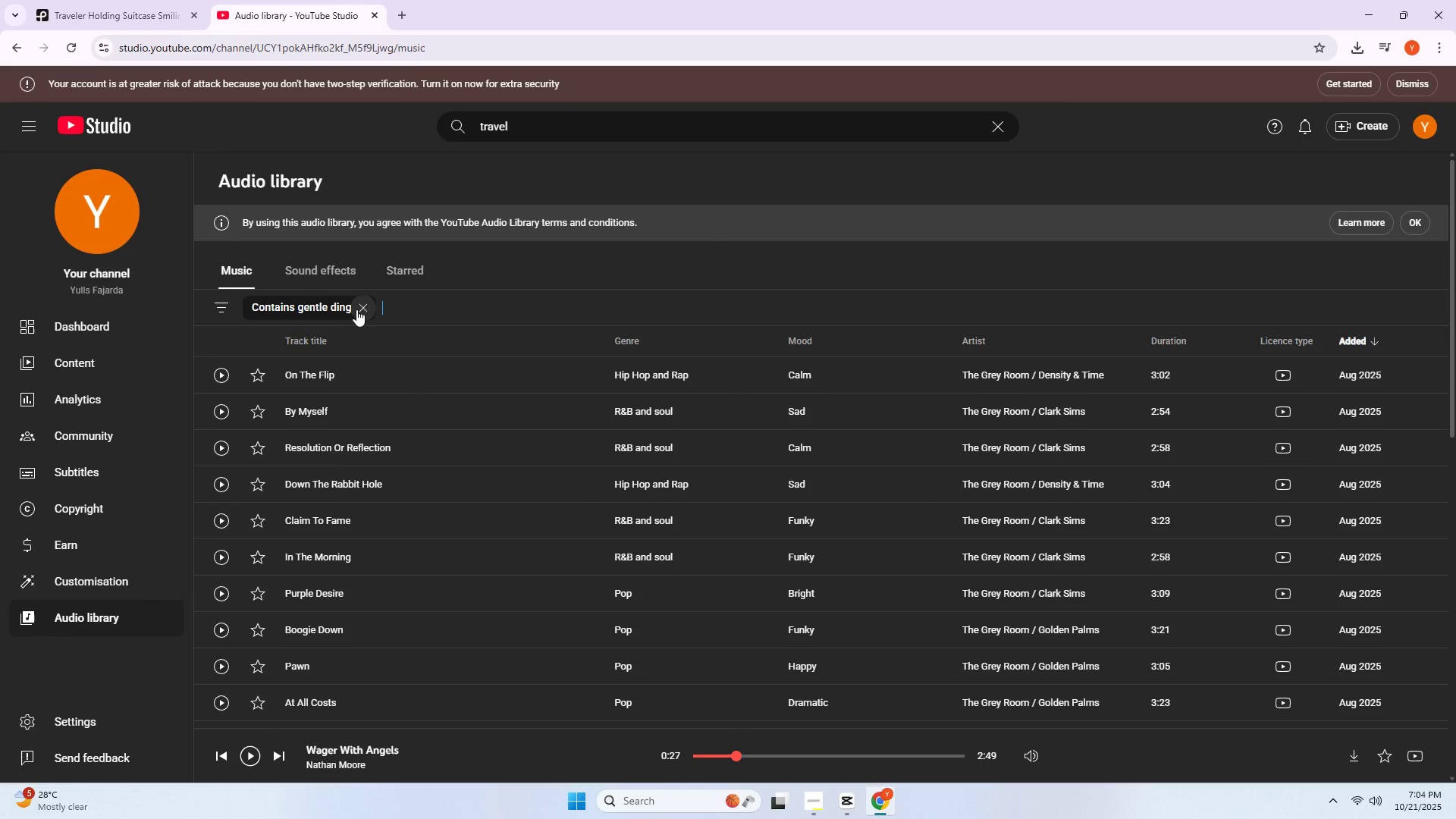 
key(Enter)
 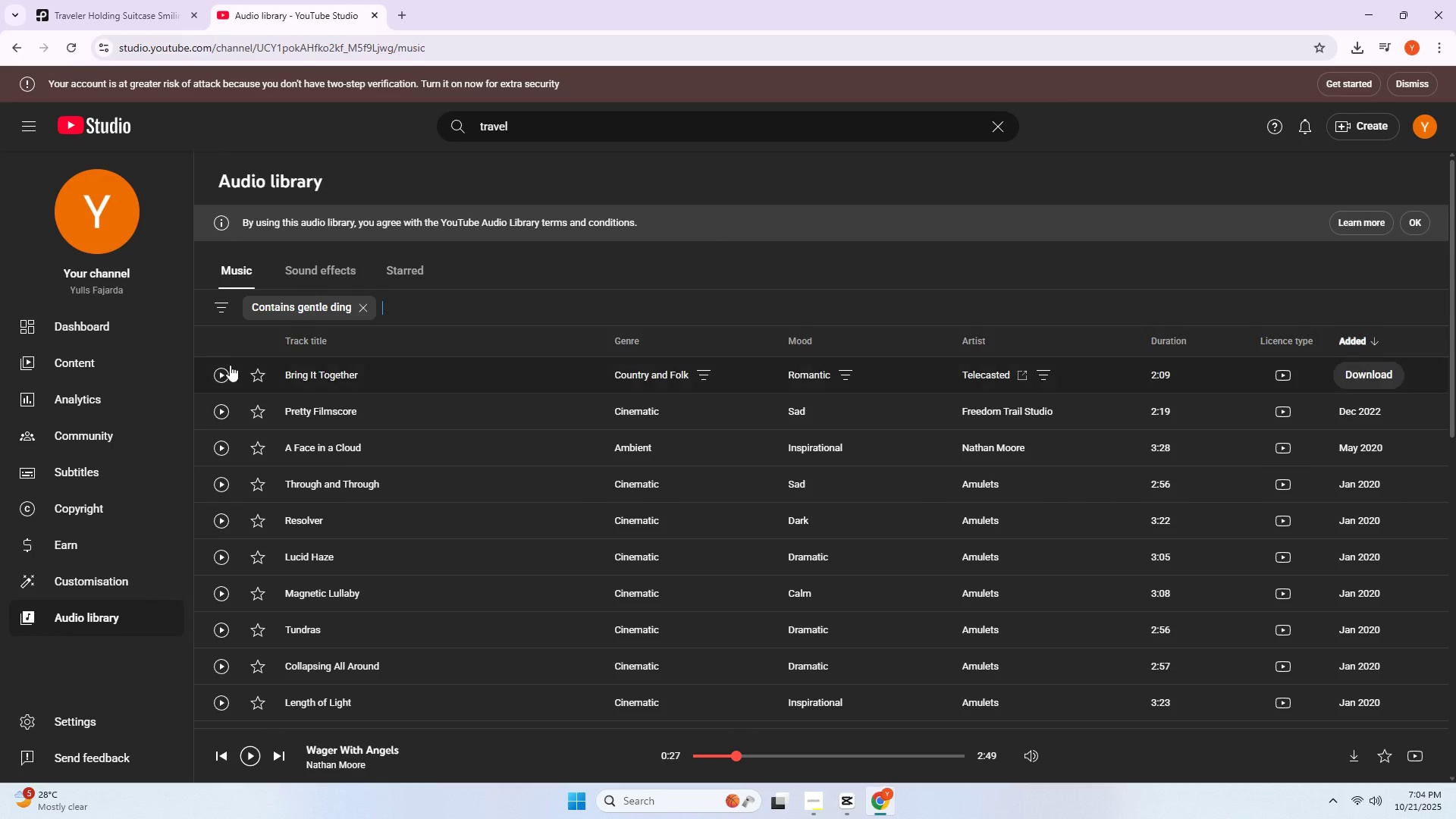 
left_click([222, 369])
 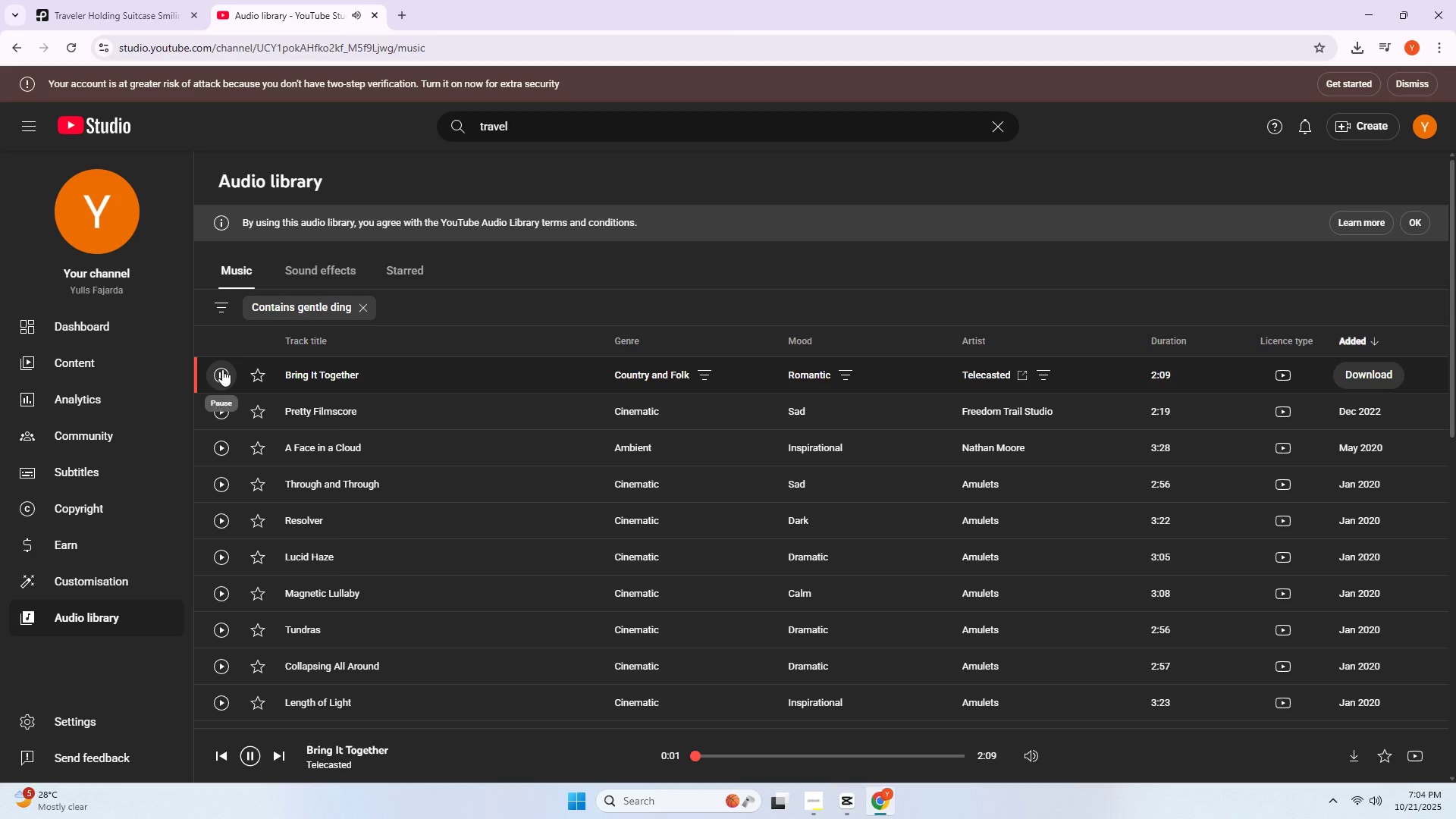 
double_click([223, 405])
 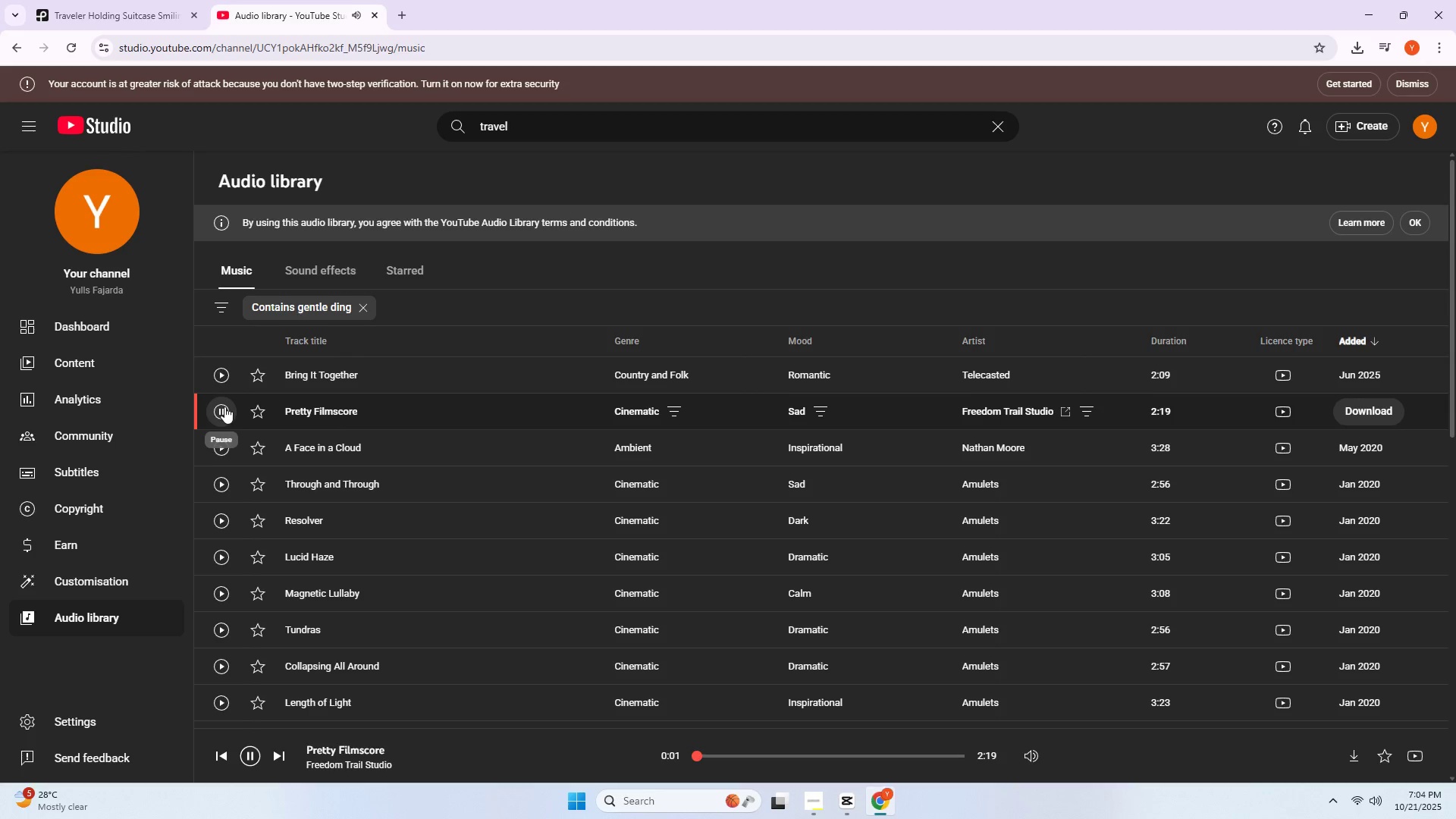 
left_click([224, 406])
 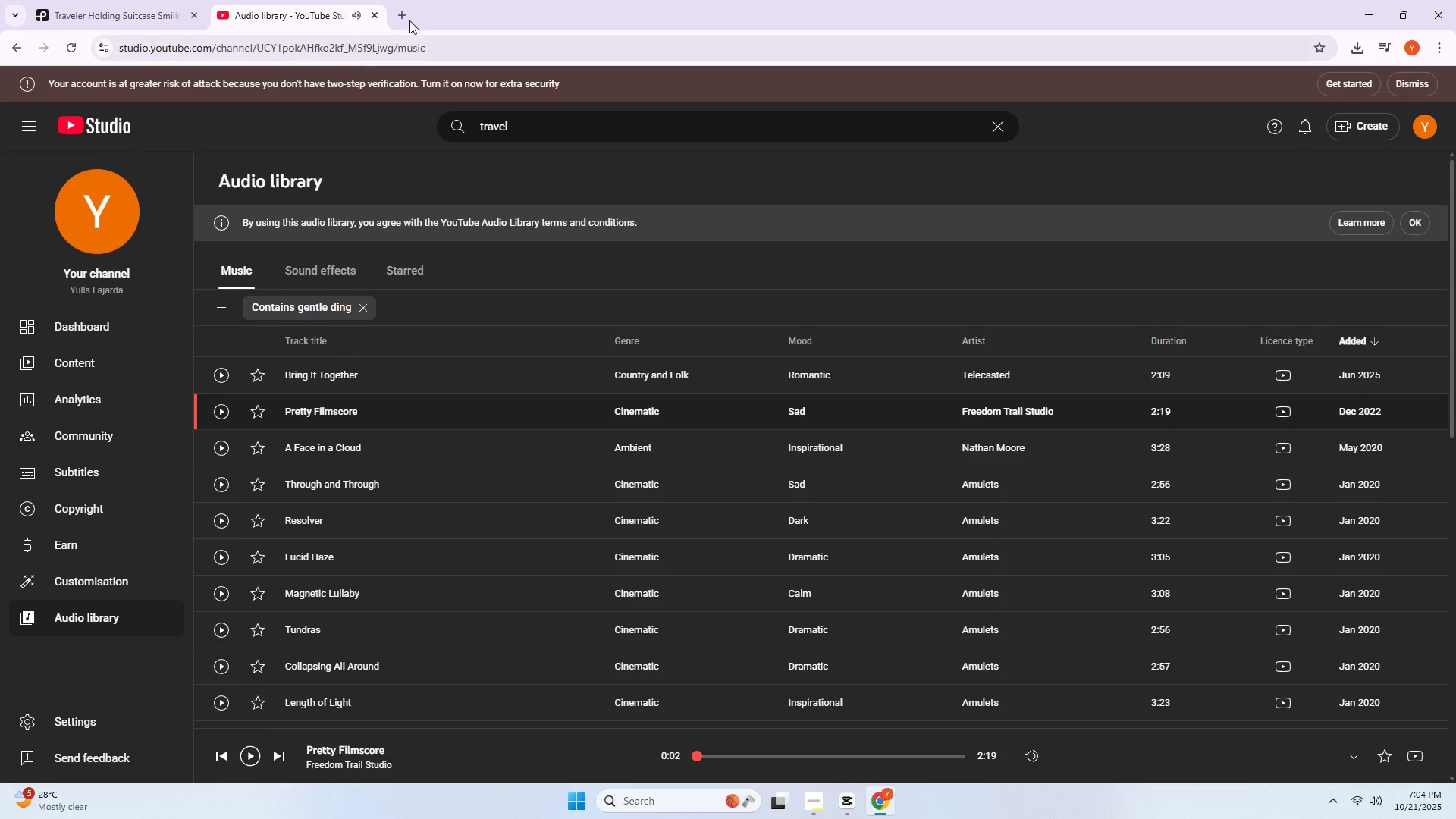 
left_click([409, 18])
 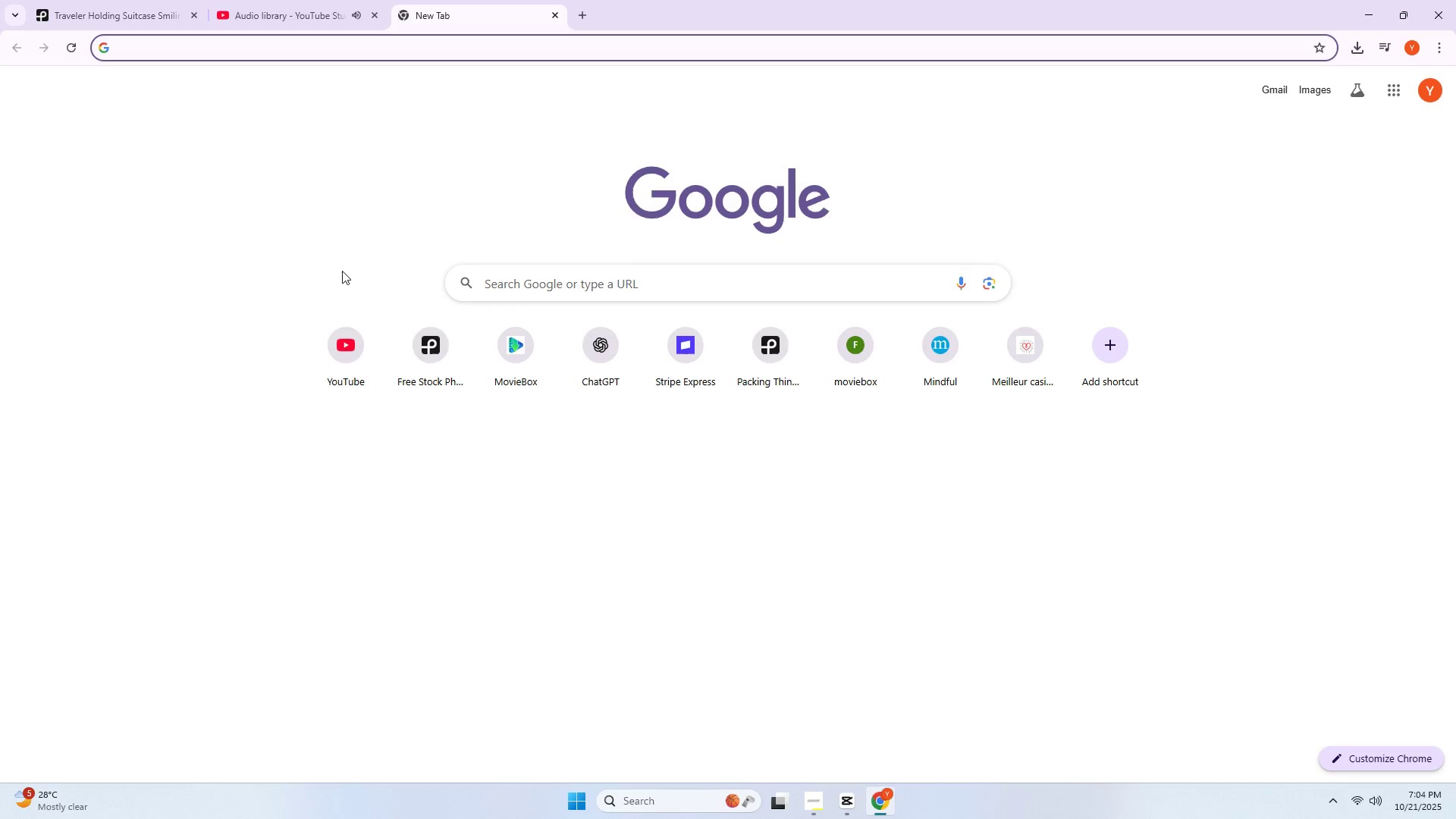 
left_click_drag(start_coordinate=[344, 321], to_coordinate=[344, 325])
 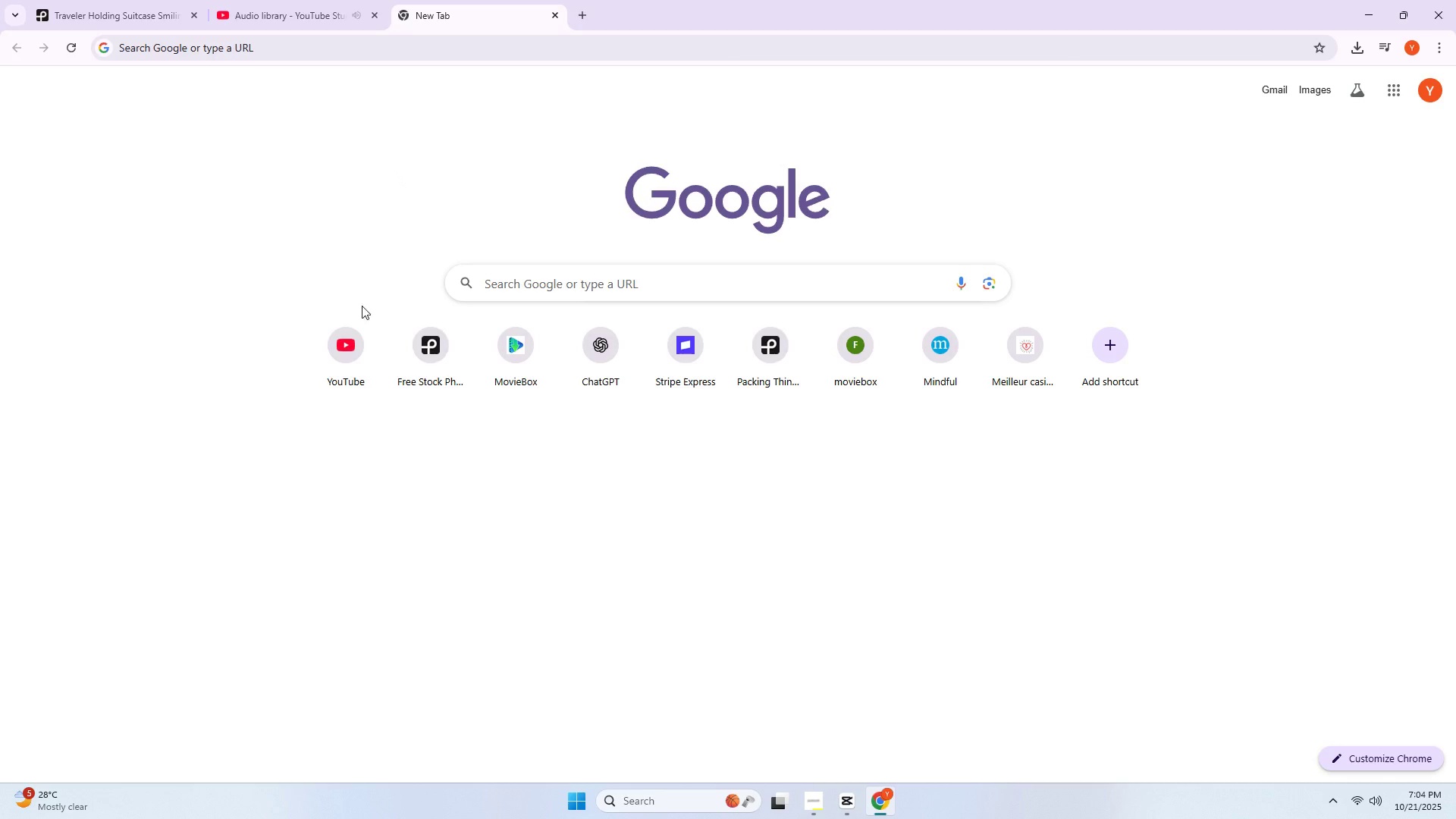 
left_click([350, 326])
 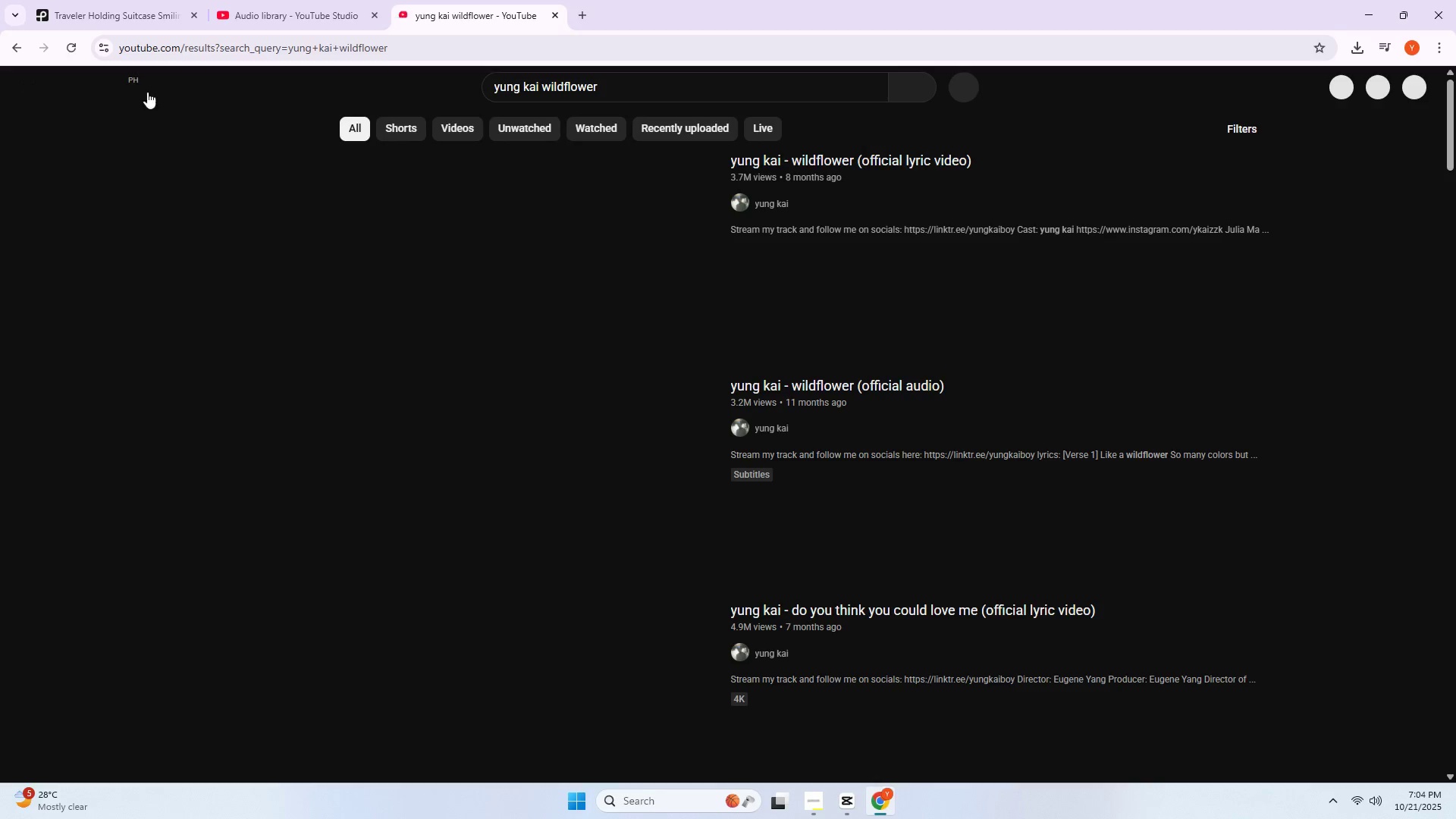 
left_click([126, 87])
 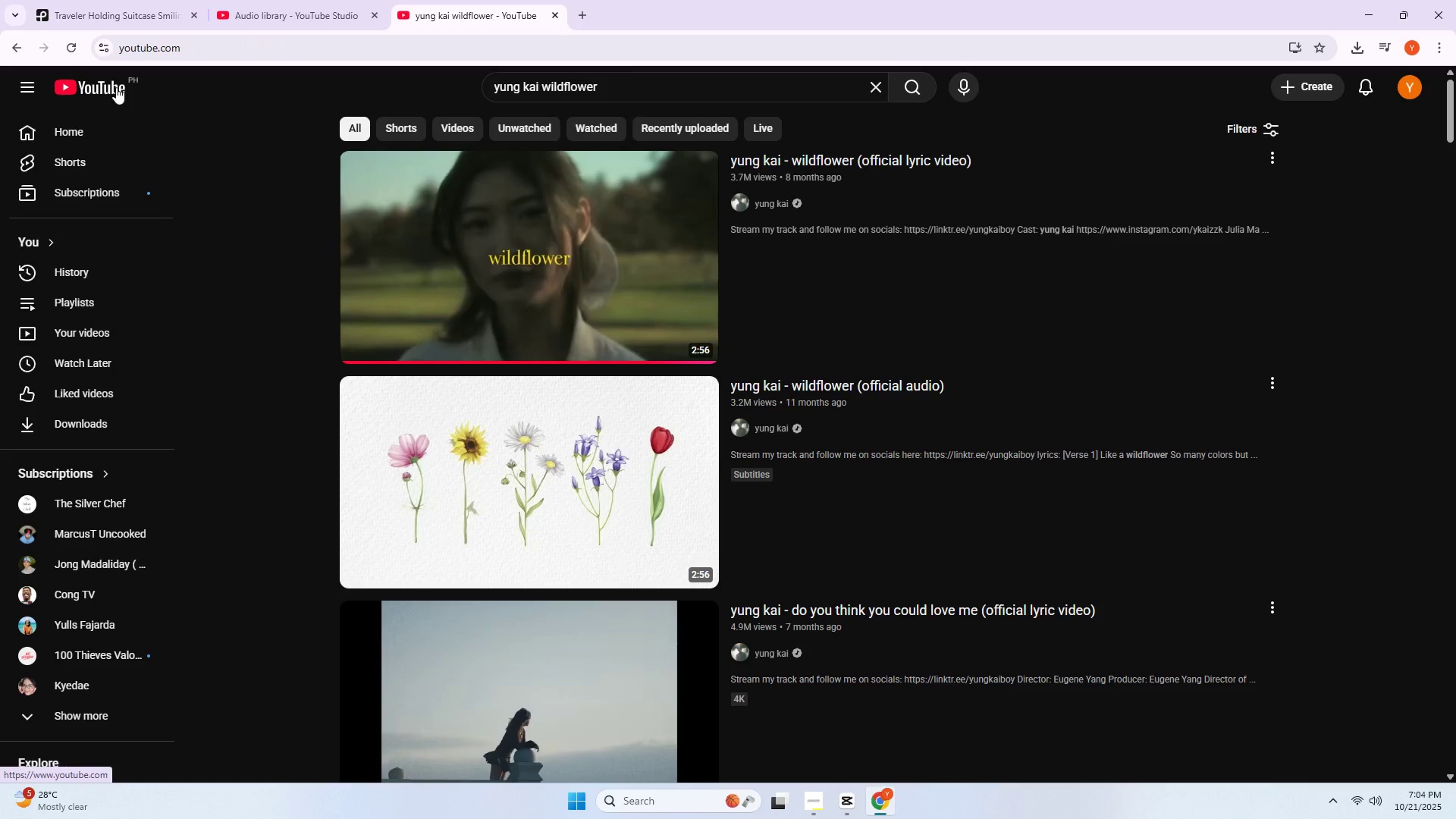 
left_click([88, 93])
 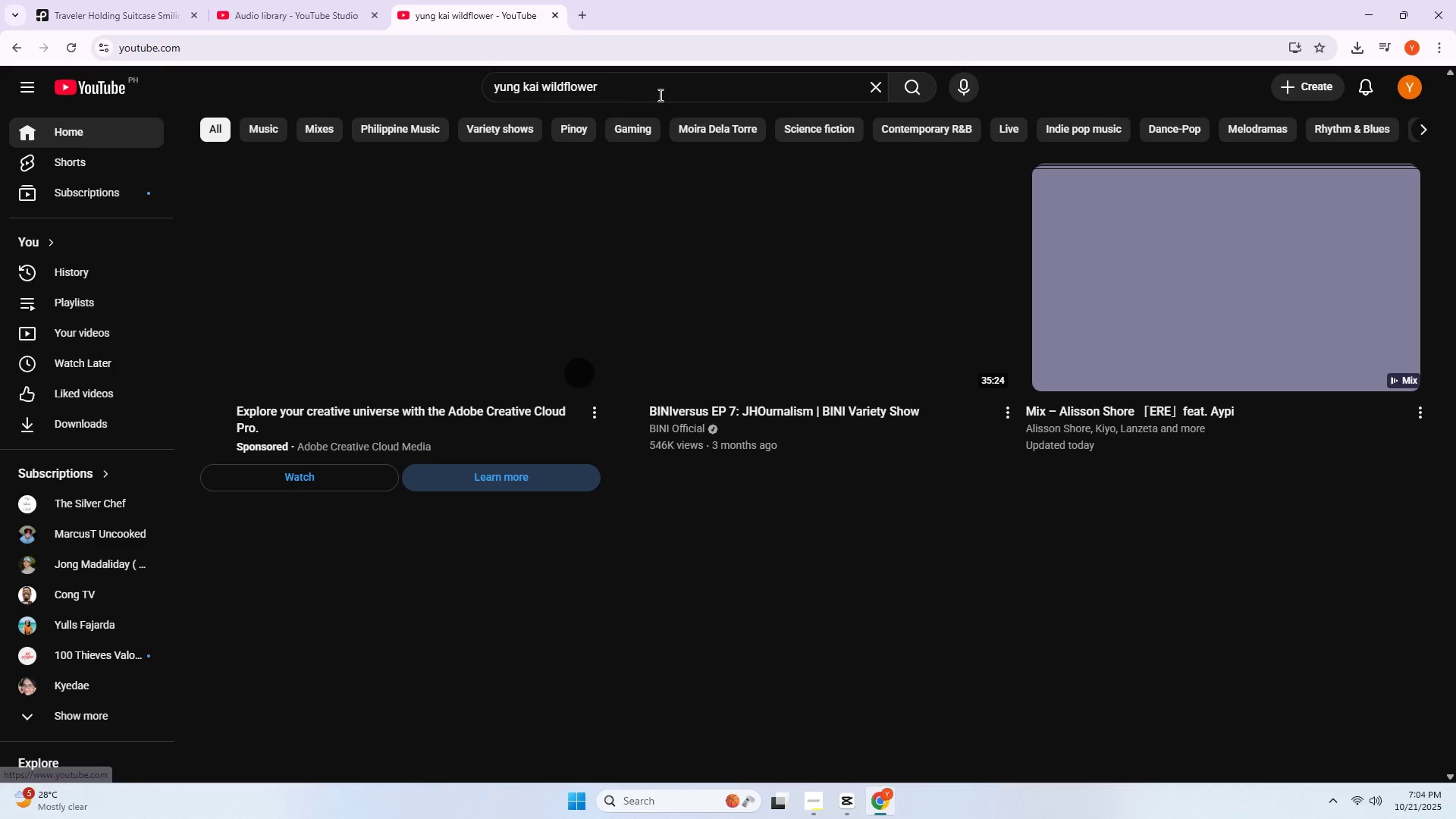 
left_click_drag(start_coordinate=[662, 95], to_coordinate=[357, 95])
 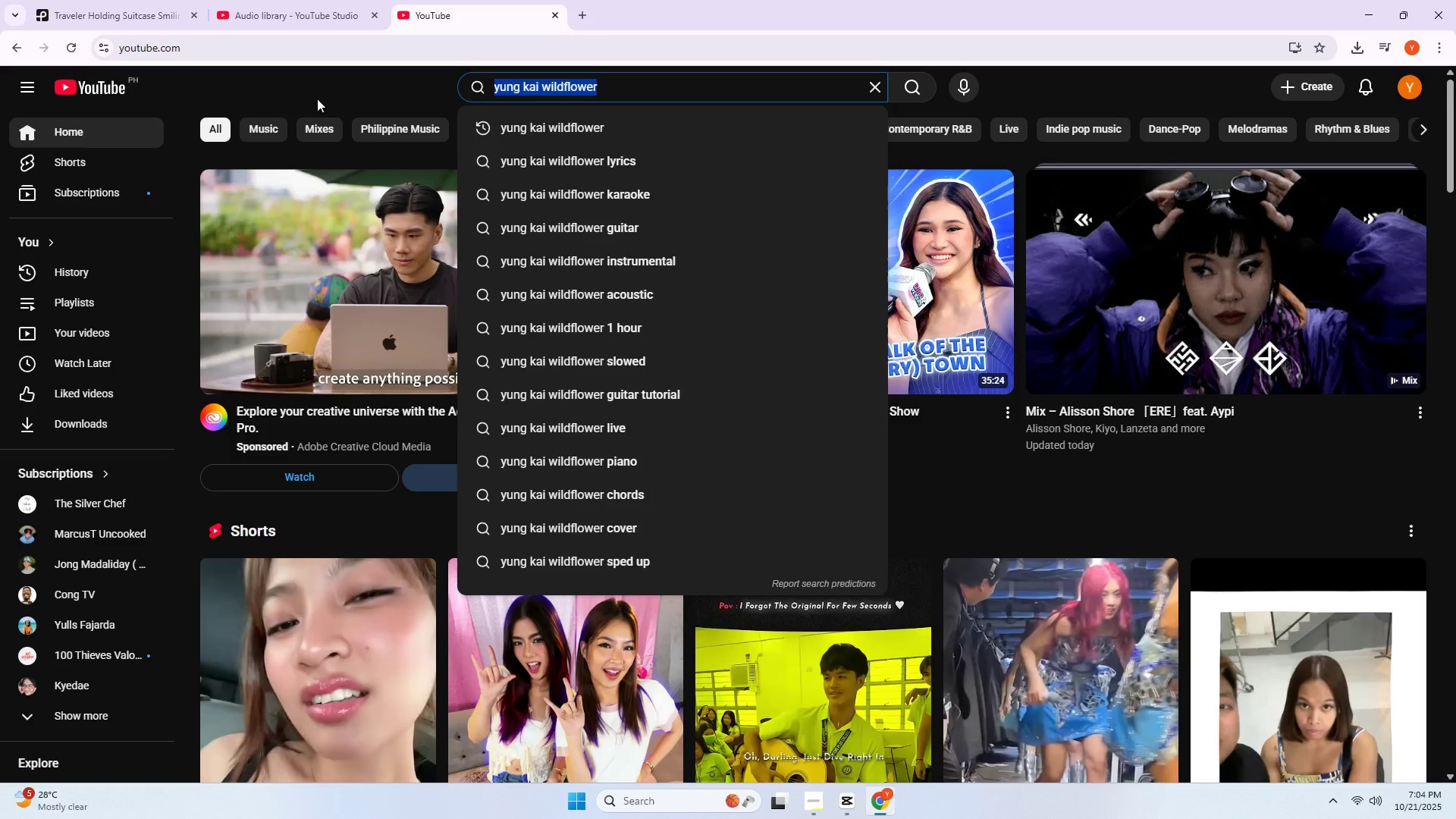 
type(gentle diong)
key(Backspace)
key(Backspace)
key(Backspace)
type(ng sp)
key(Backspace)
type(o)
 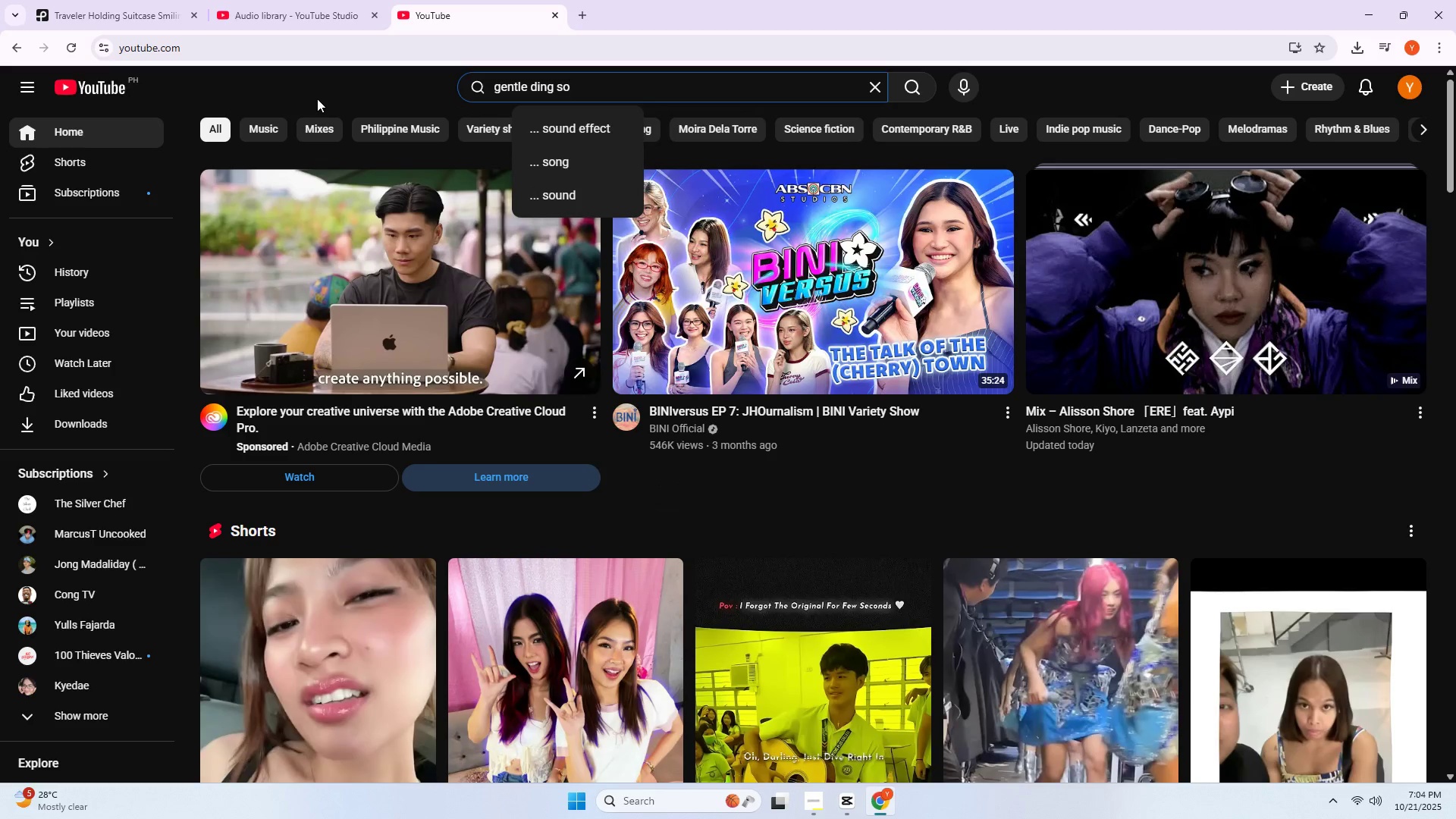 
key(ArrowDown)
 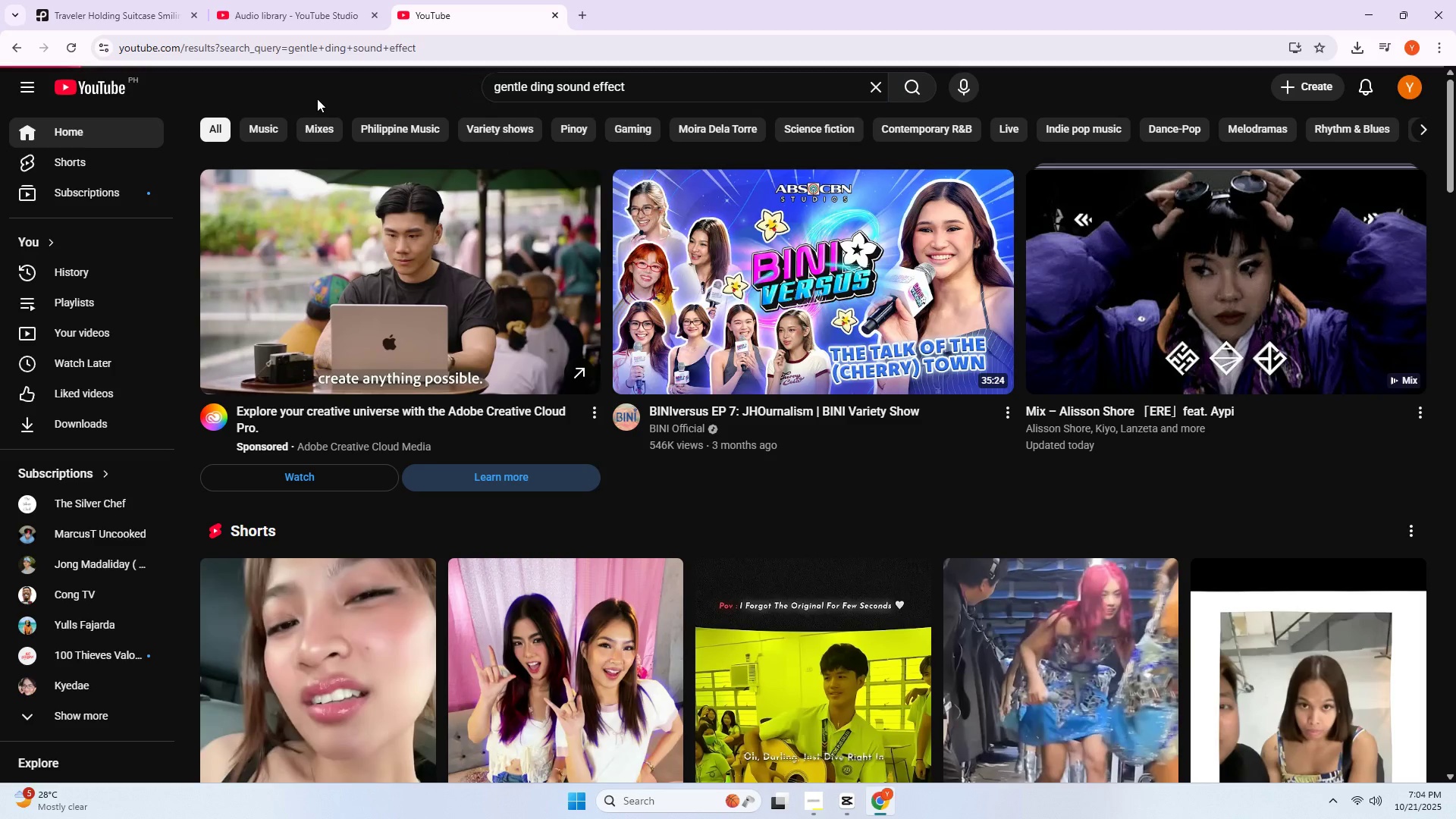 
key(Enter)
 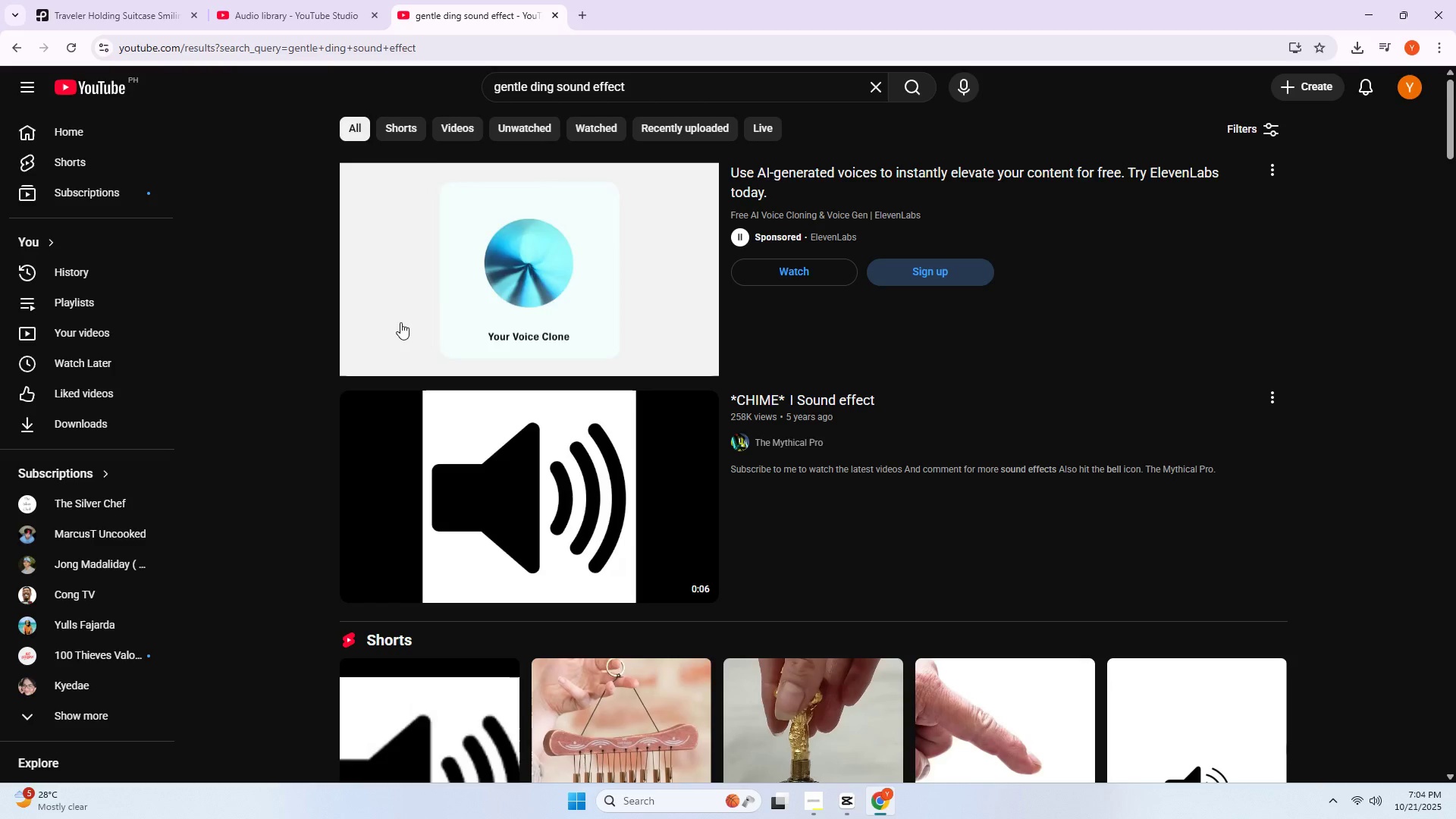 
left_click([457, 455])
 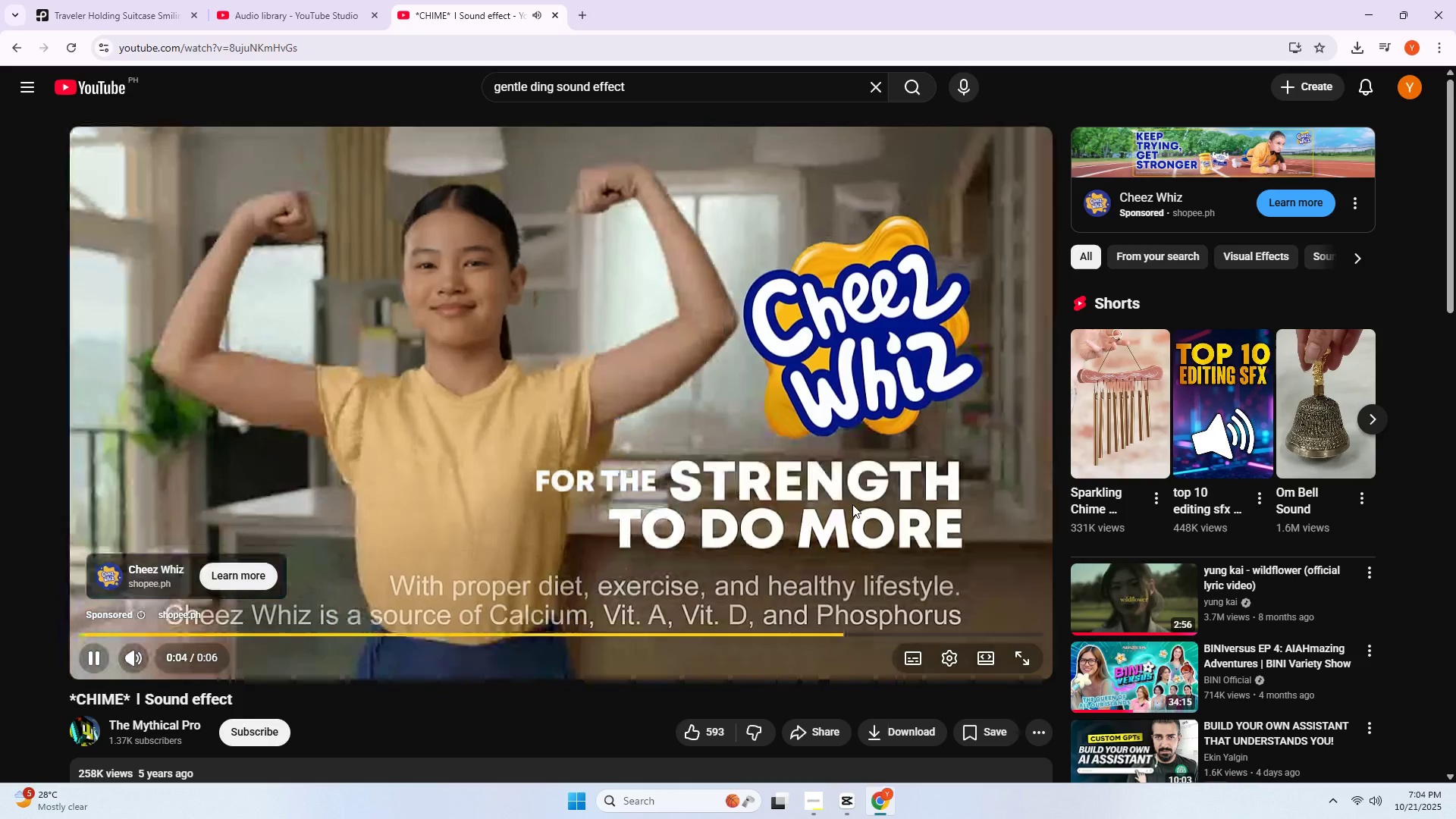 
wait(10.18)
 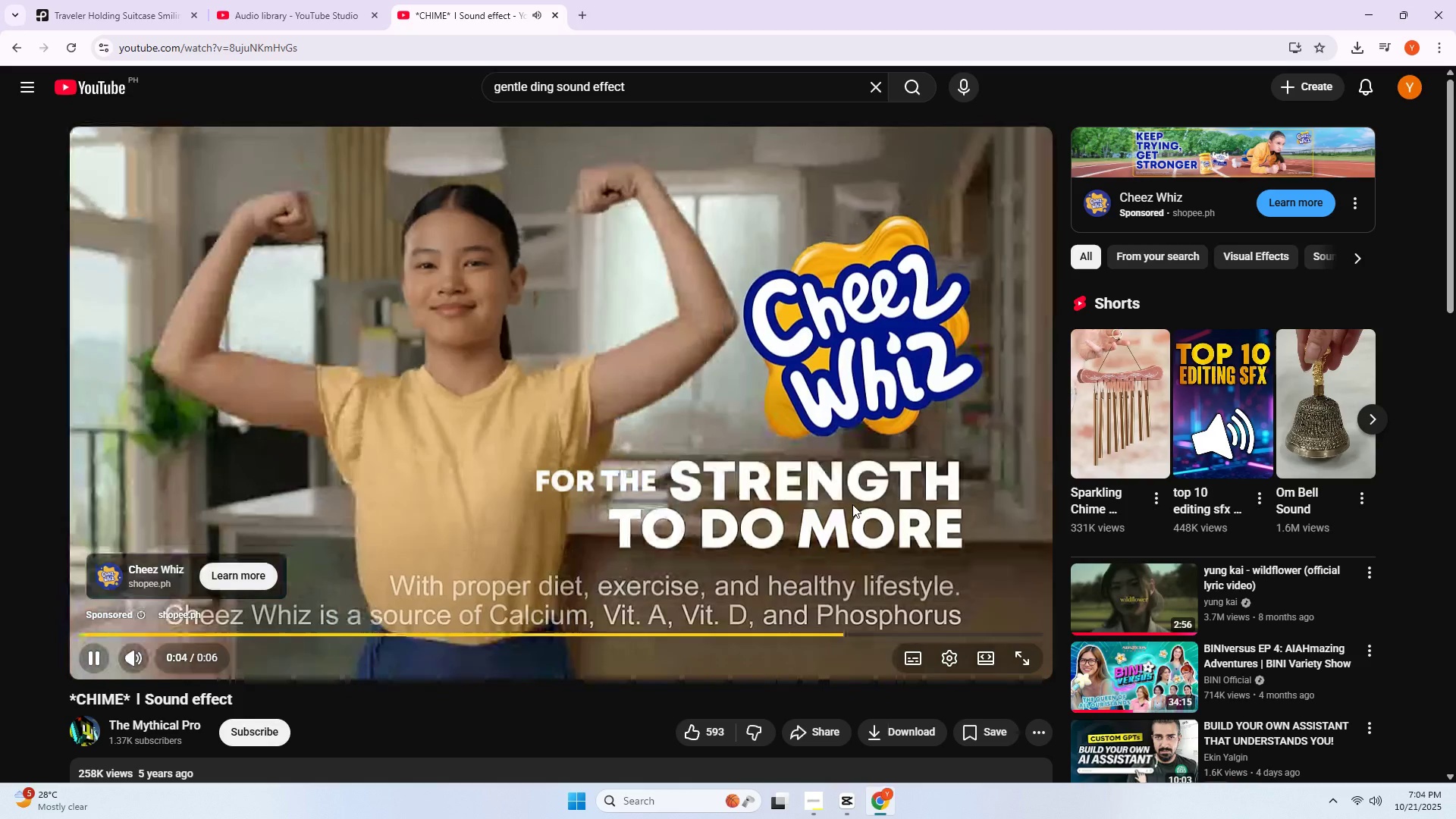 
key(Space)
 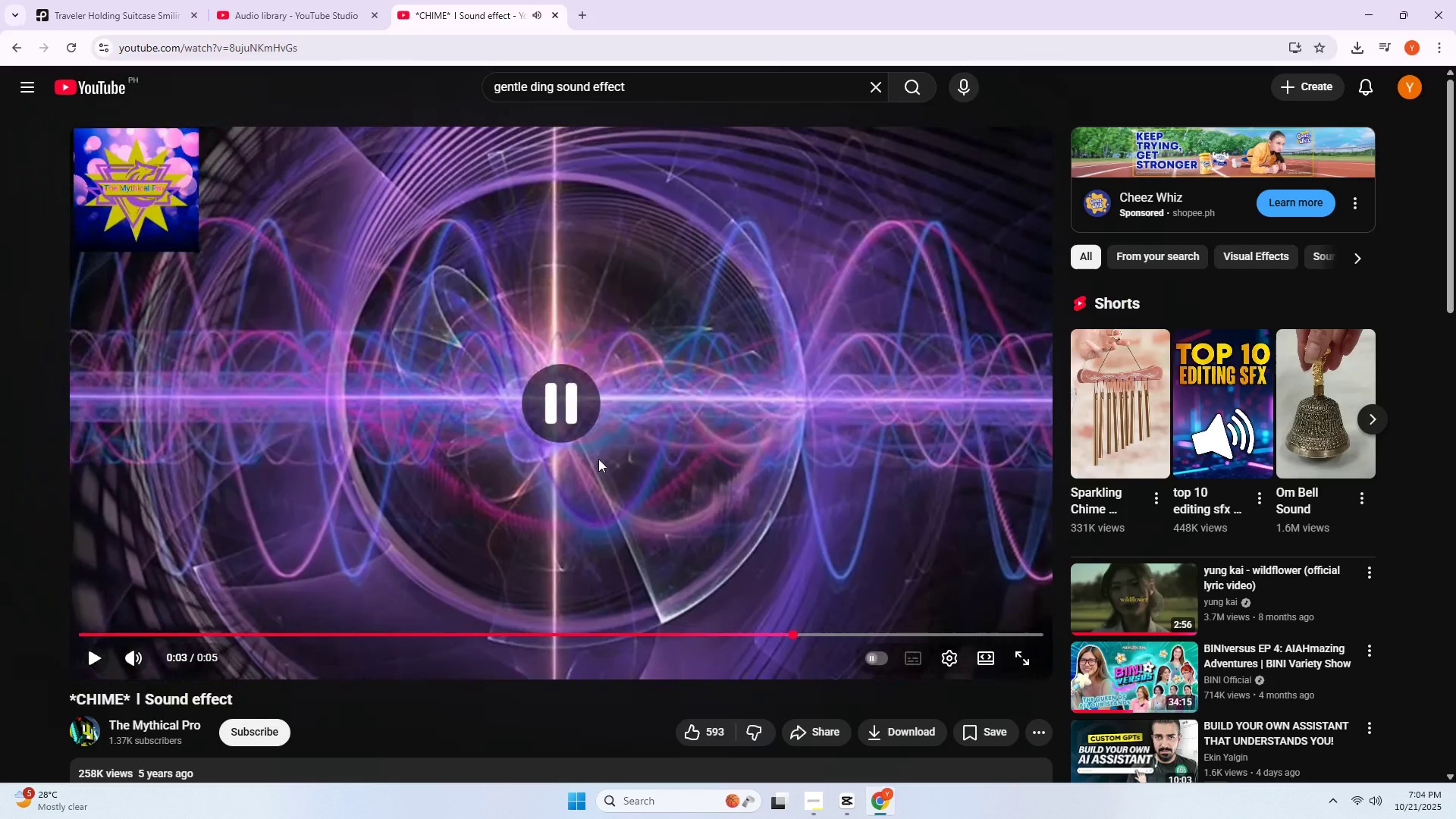 
key(Alt+AltLeft)
 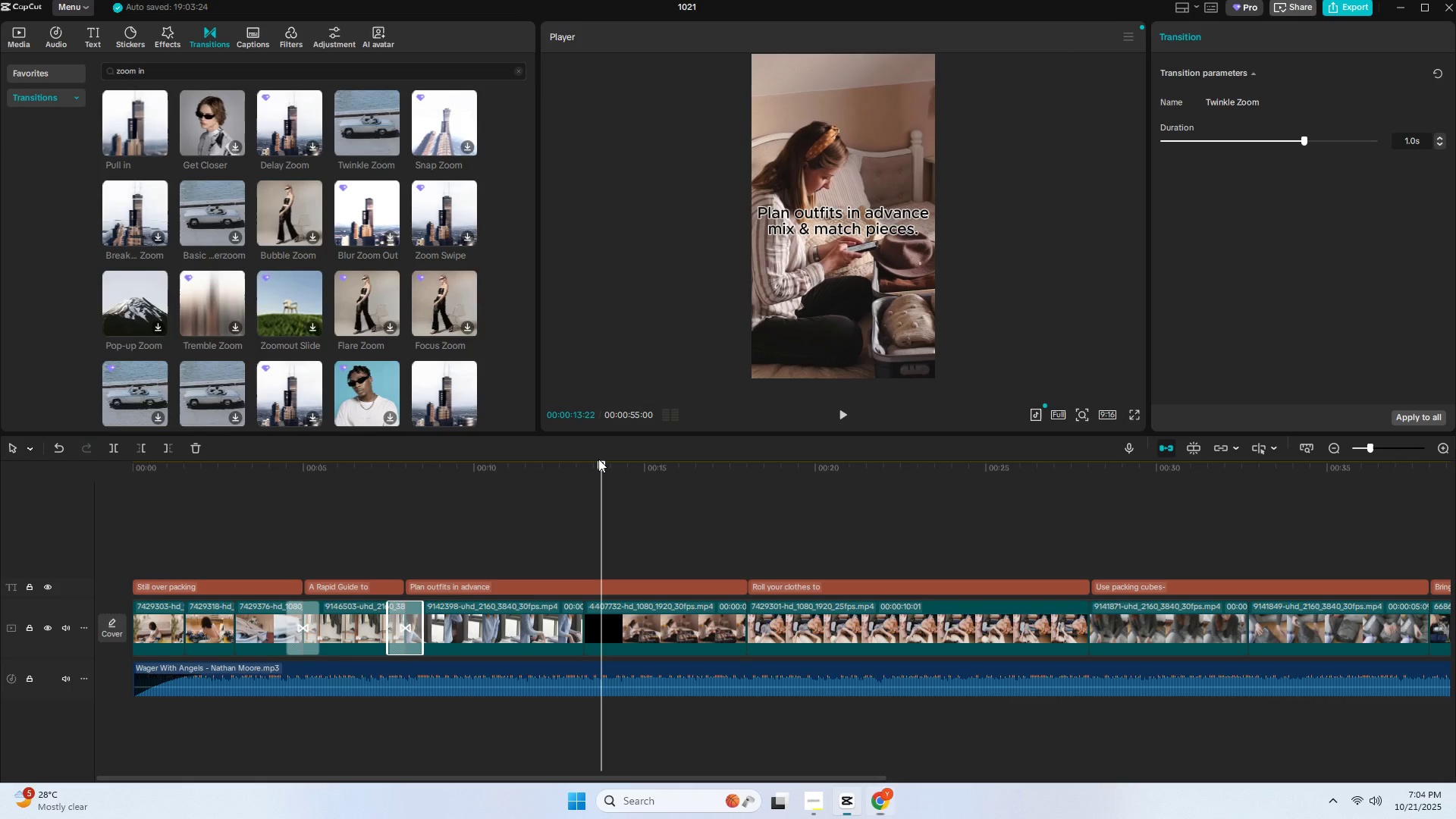 
key(Alt+Tab)
 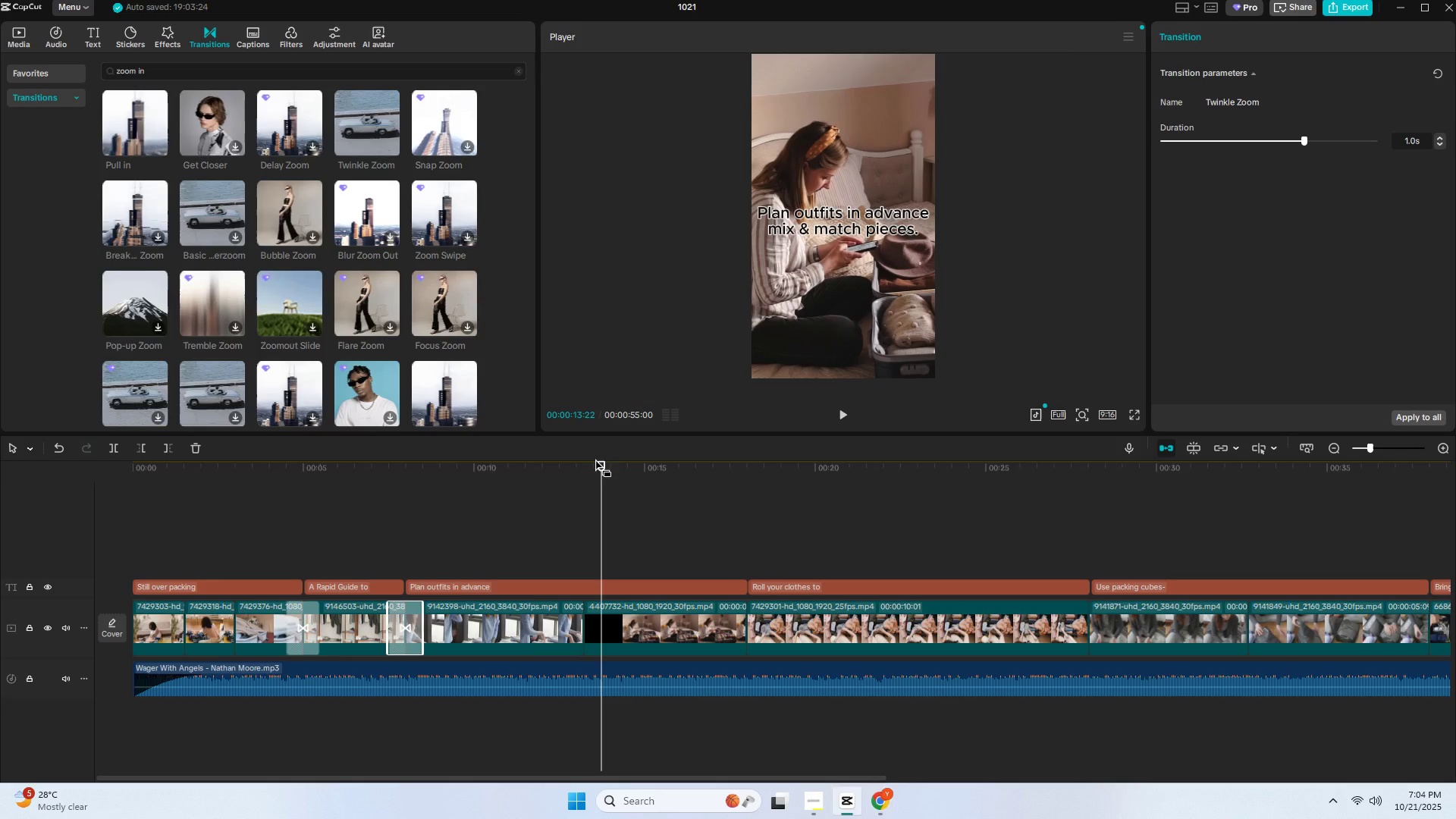 
key(Alt+AltLeft)
 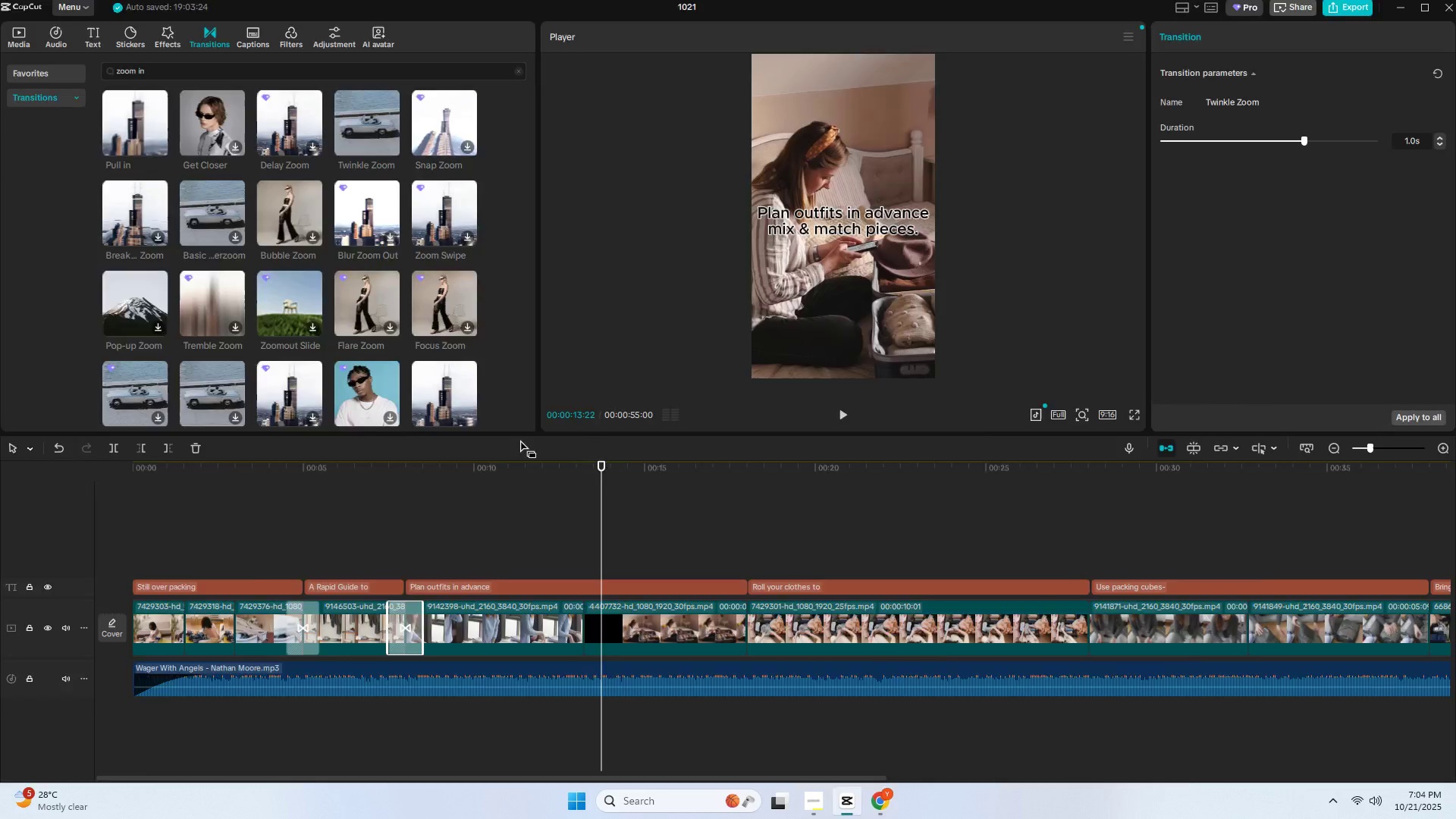 
key(Alt+Tab)
 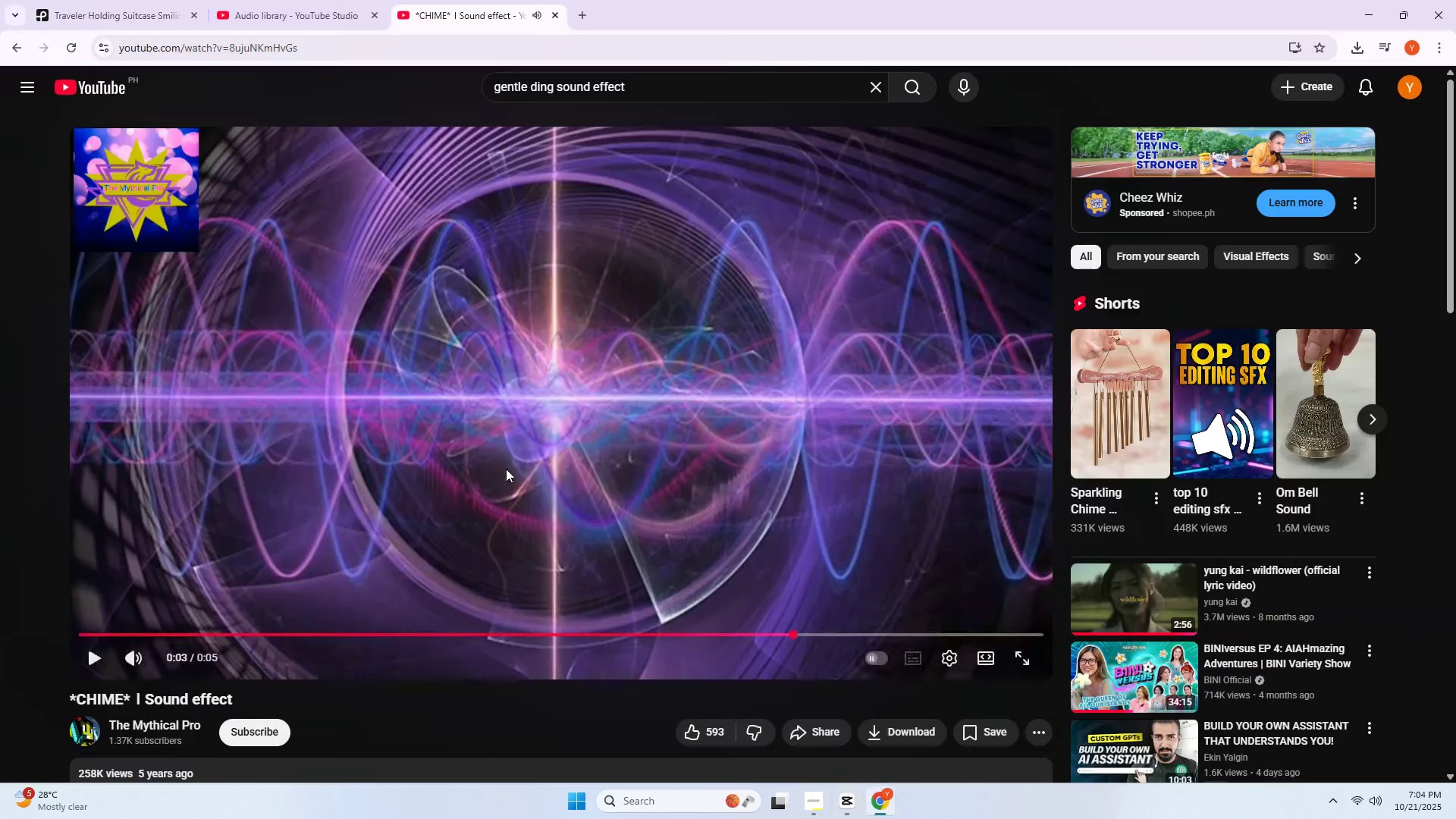 
key(Alt+AltLeft)
 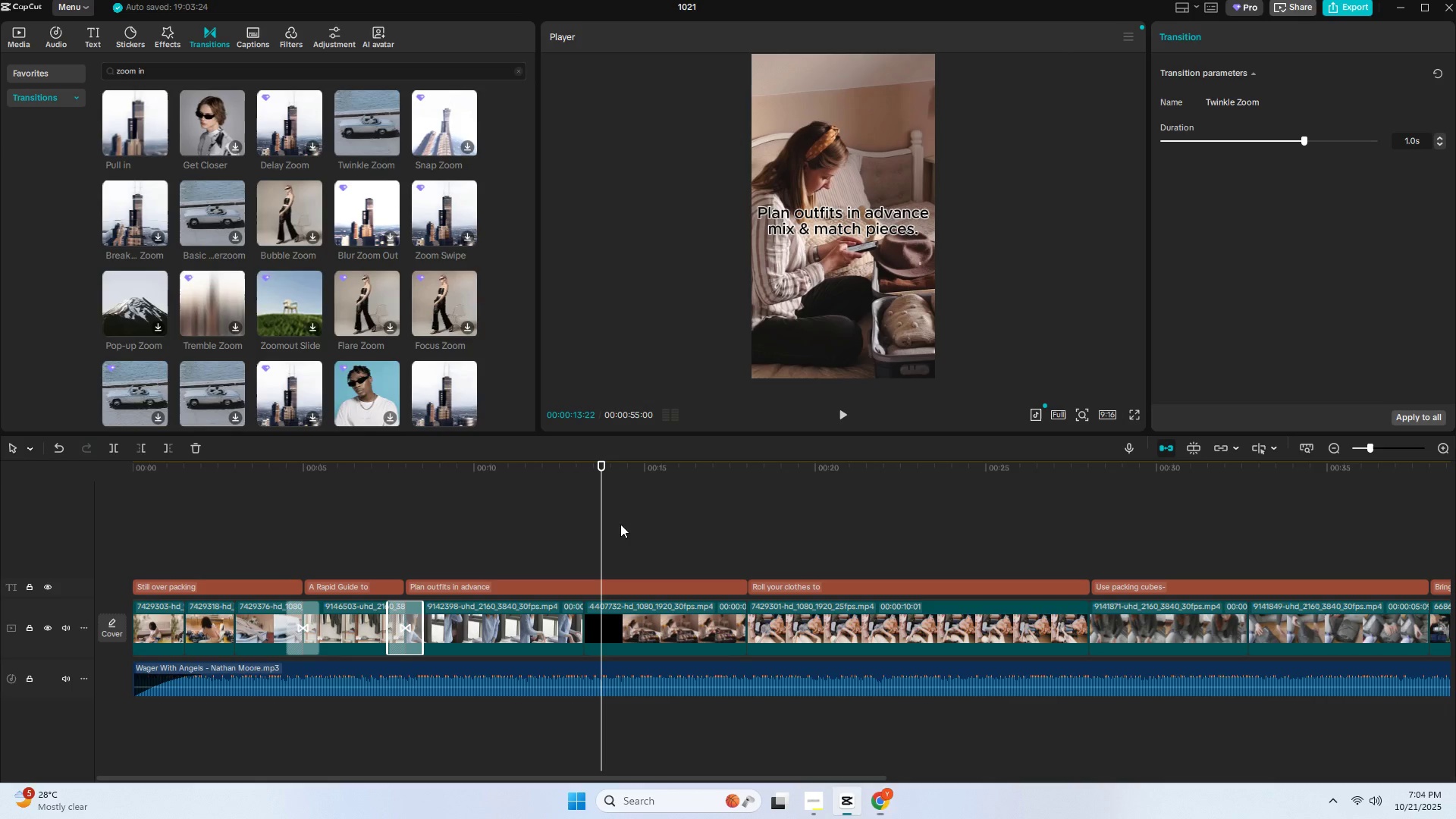 
key(Alt+Tab)
 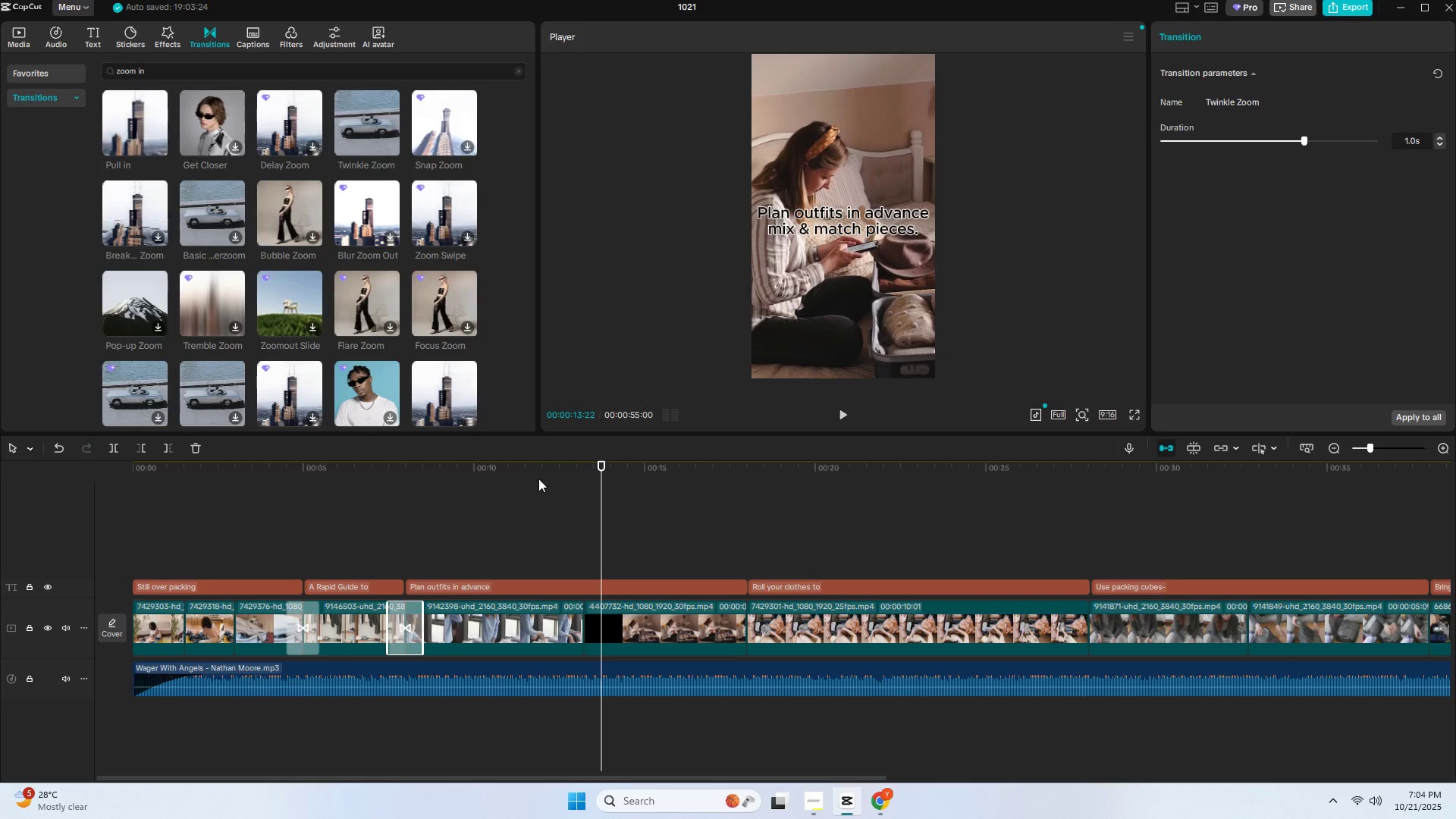 
left_click([538, 479])
 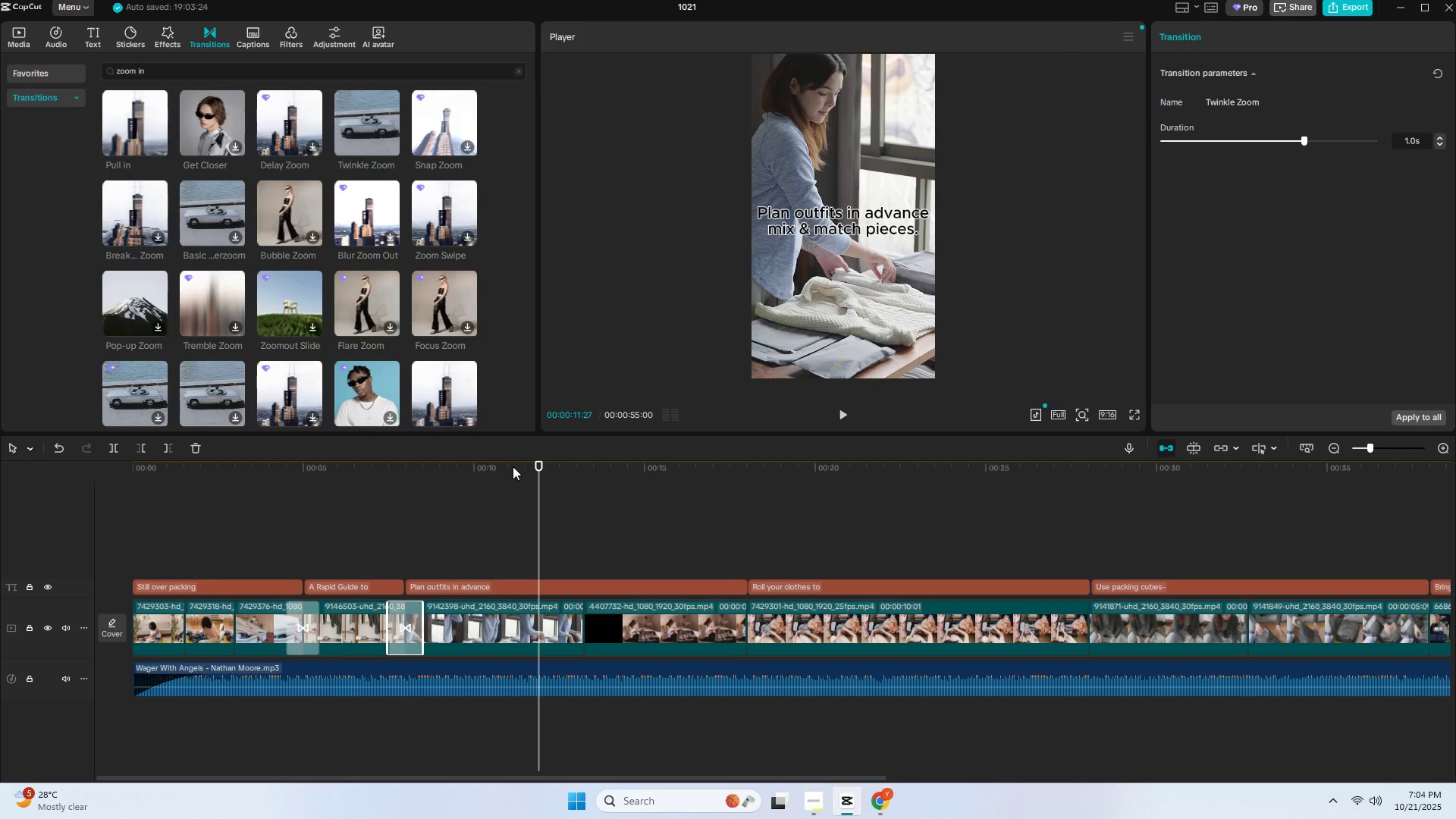 
left_click([513, 466])
 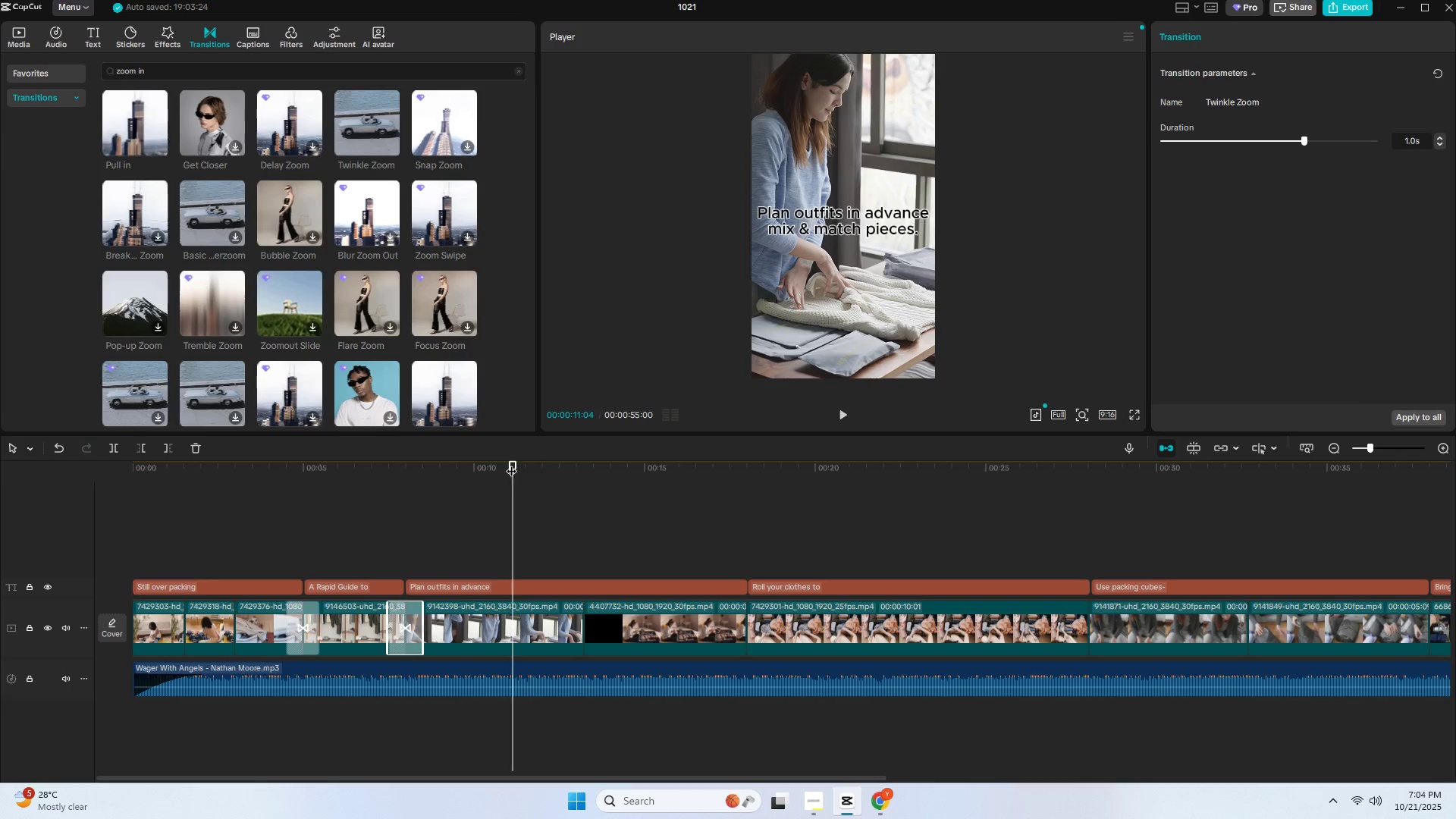 
wait(6.41)
 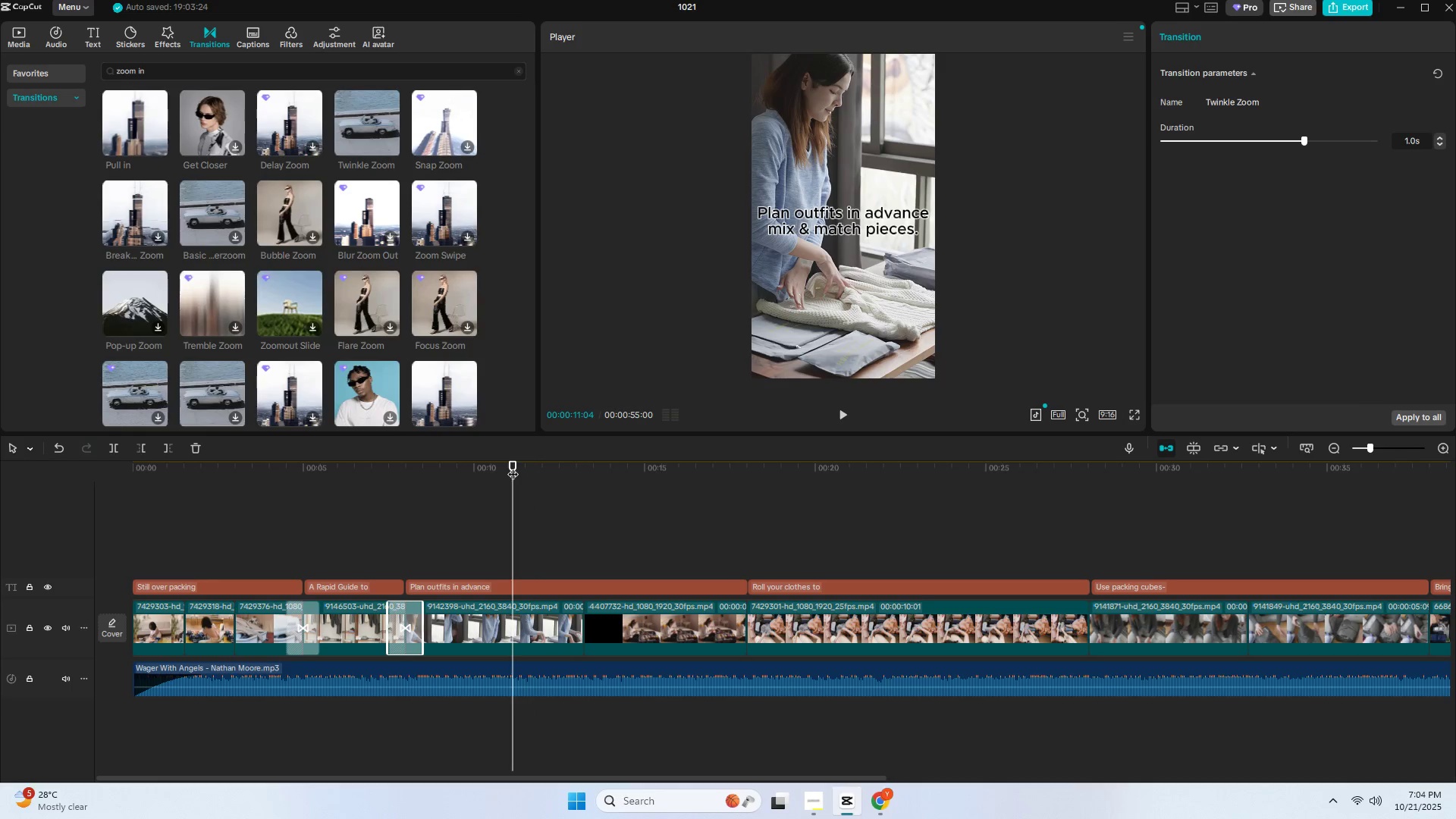 
key(Alt+Space)
 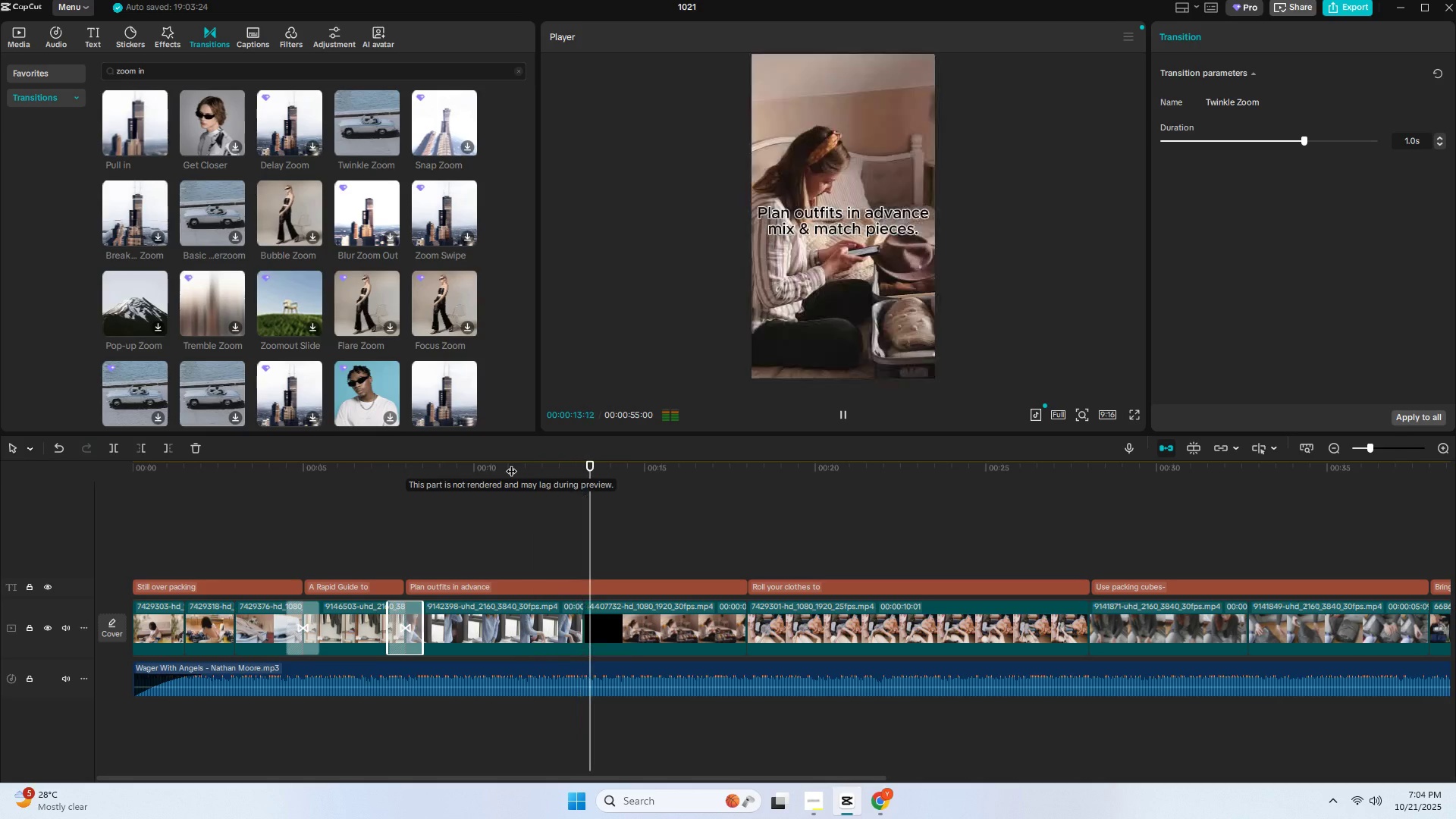 
key(Alt+Space)
 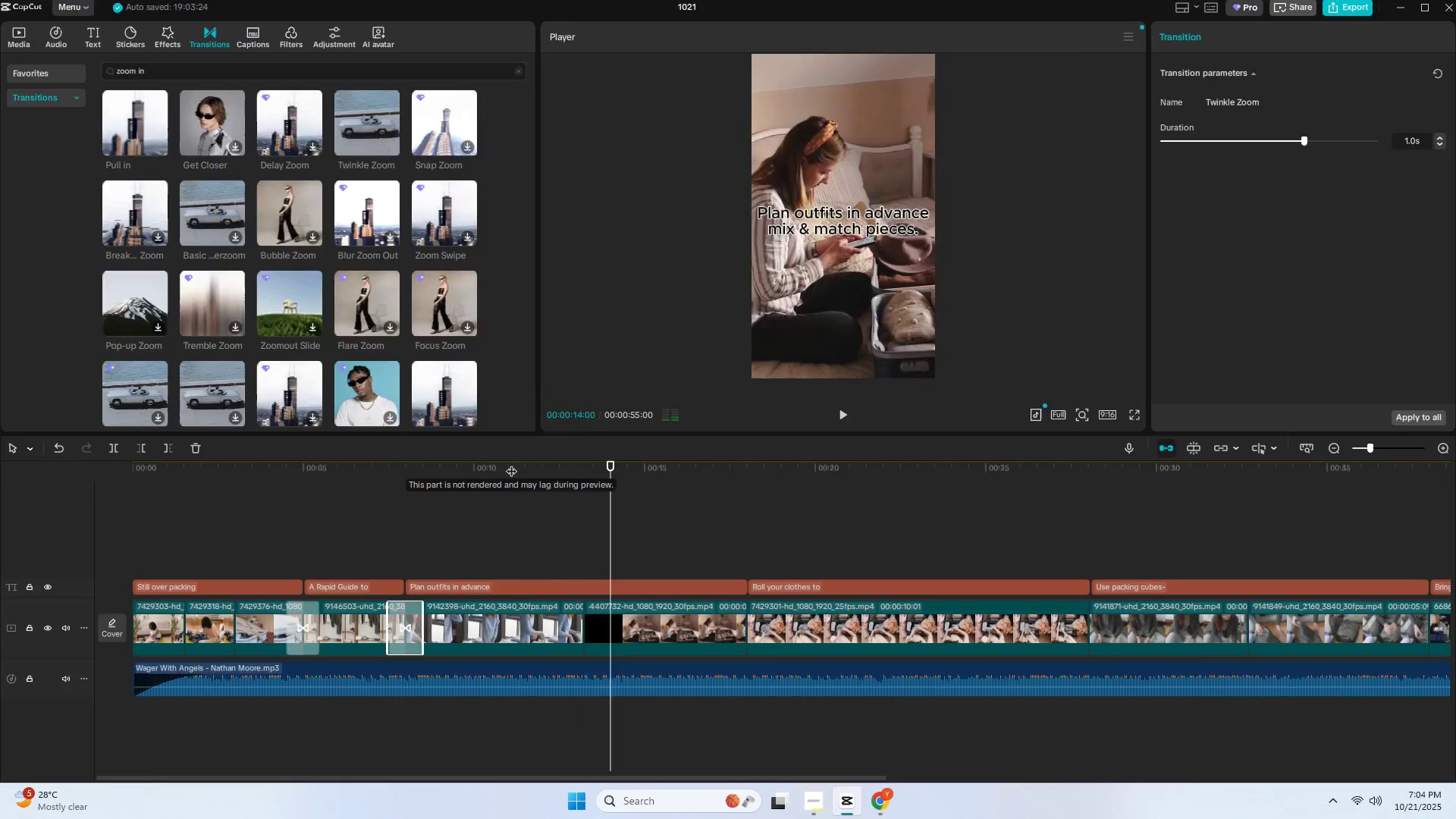 
key(Alt+AltLeft)
 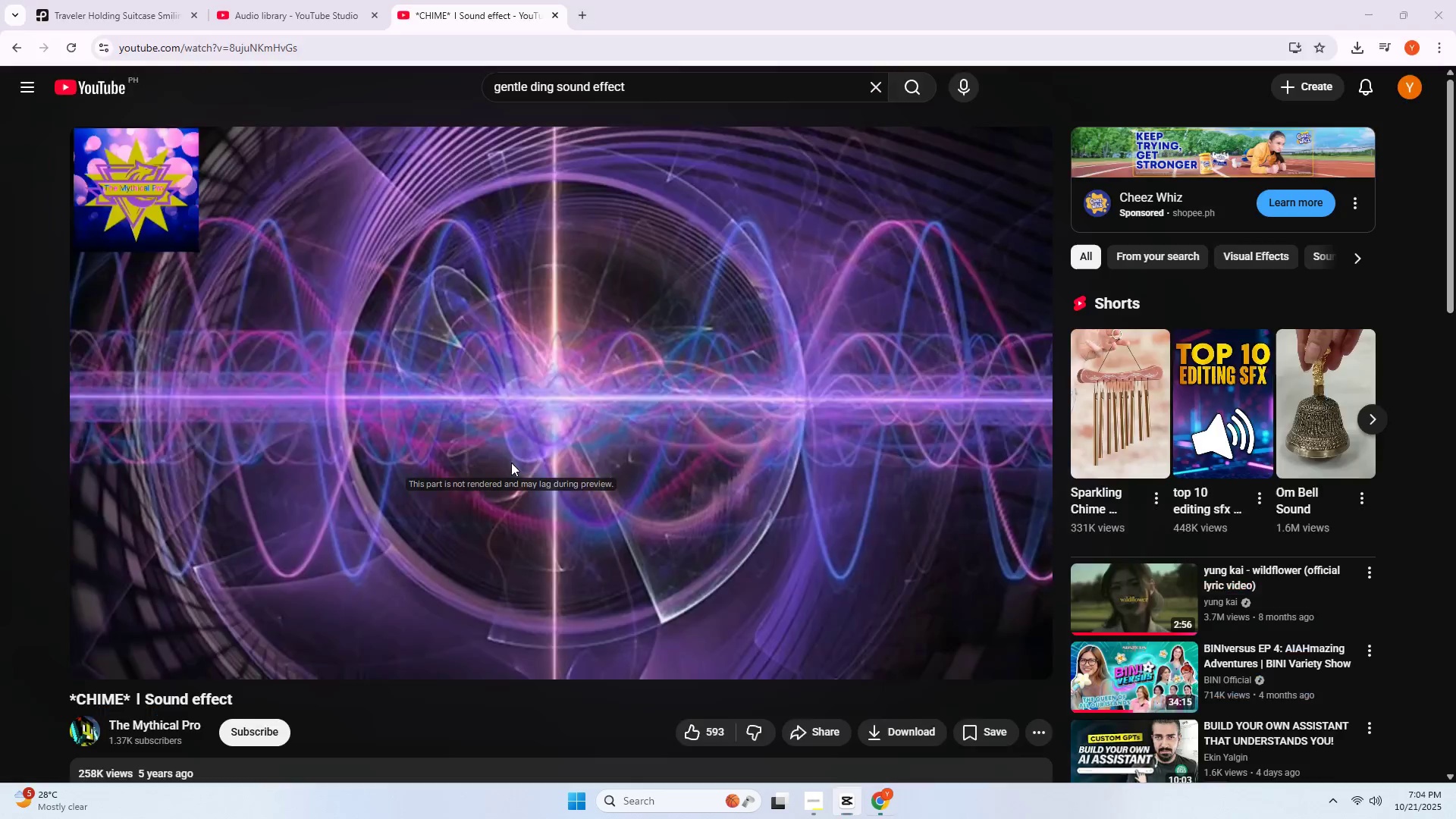 
key(Alt+Tab)
 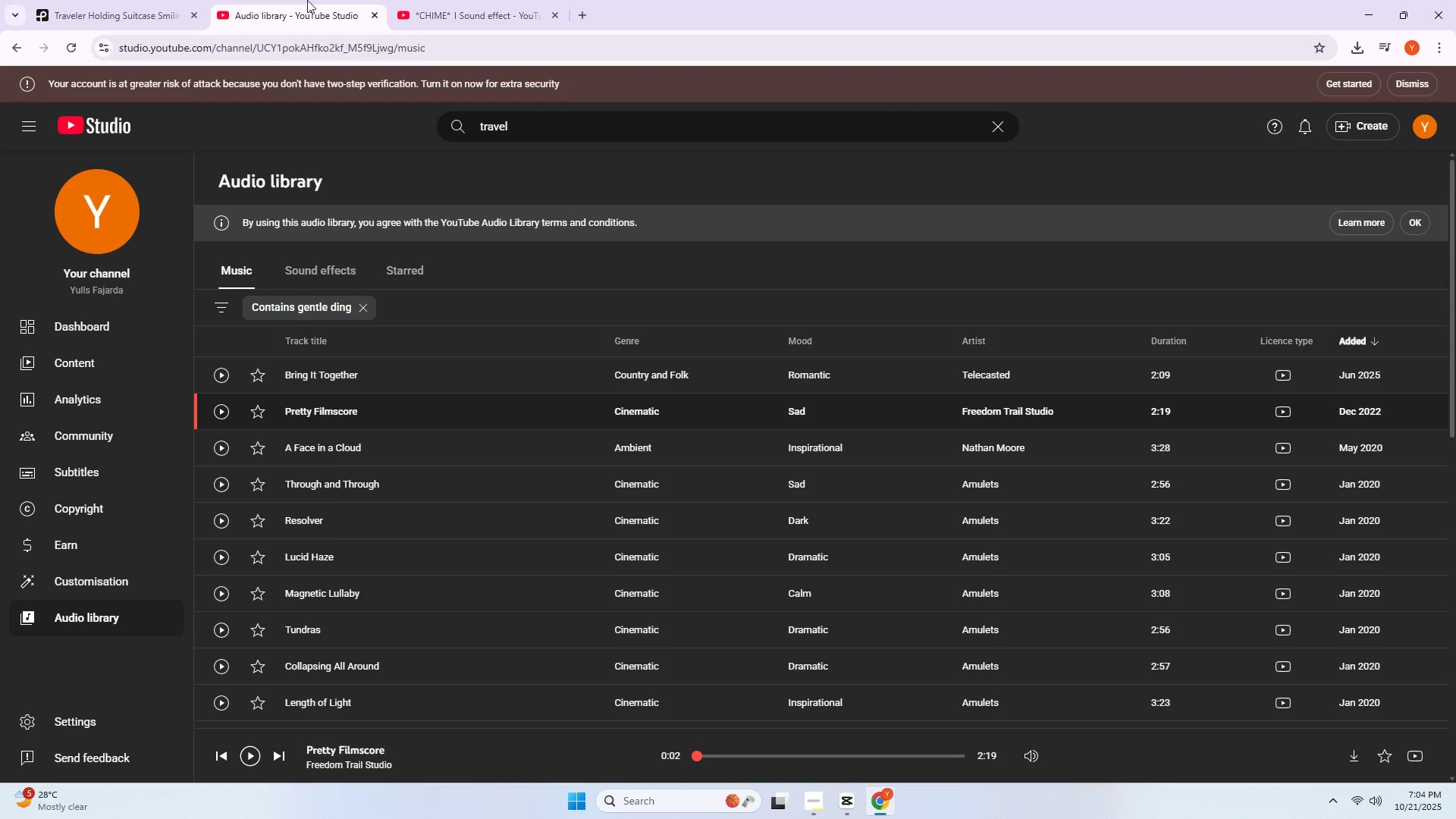 
double_click([134, 0])
 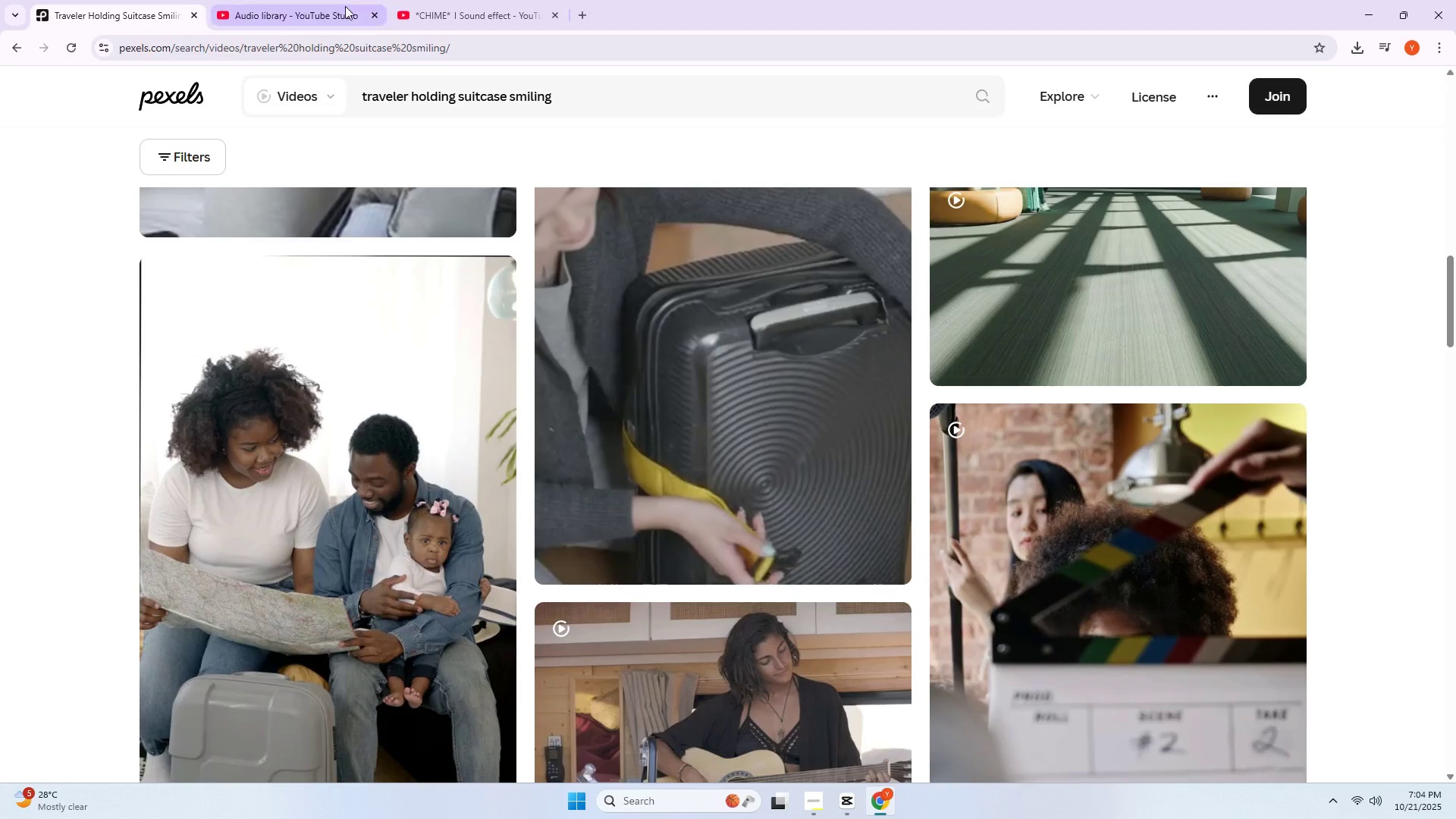 
key(Alt+Tab)
 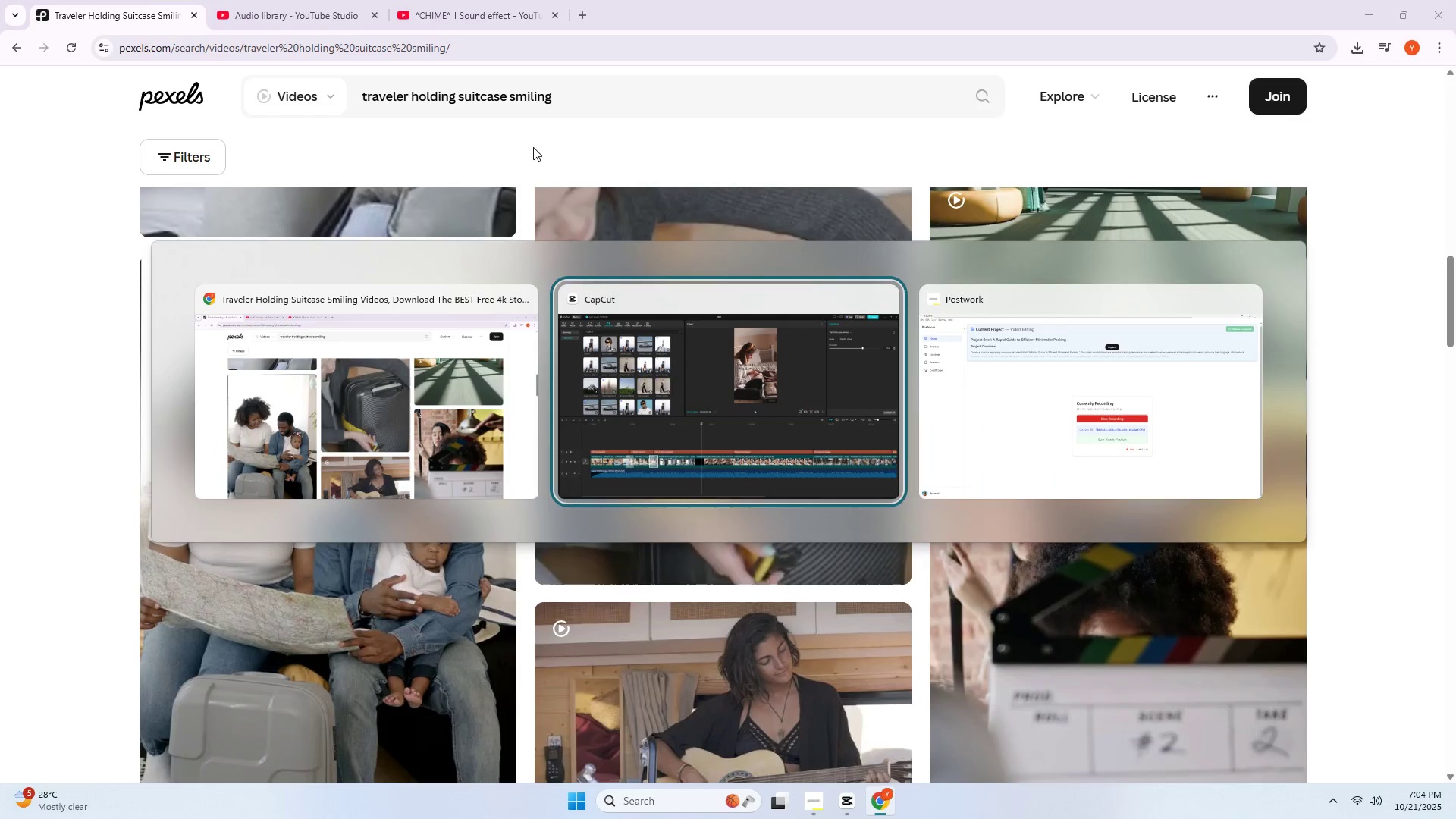 
key(Alt+Tab)